 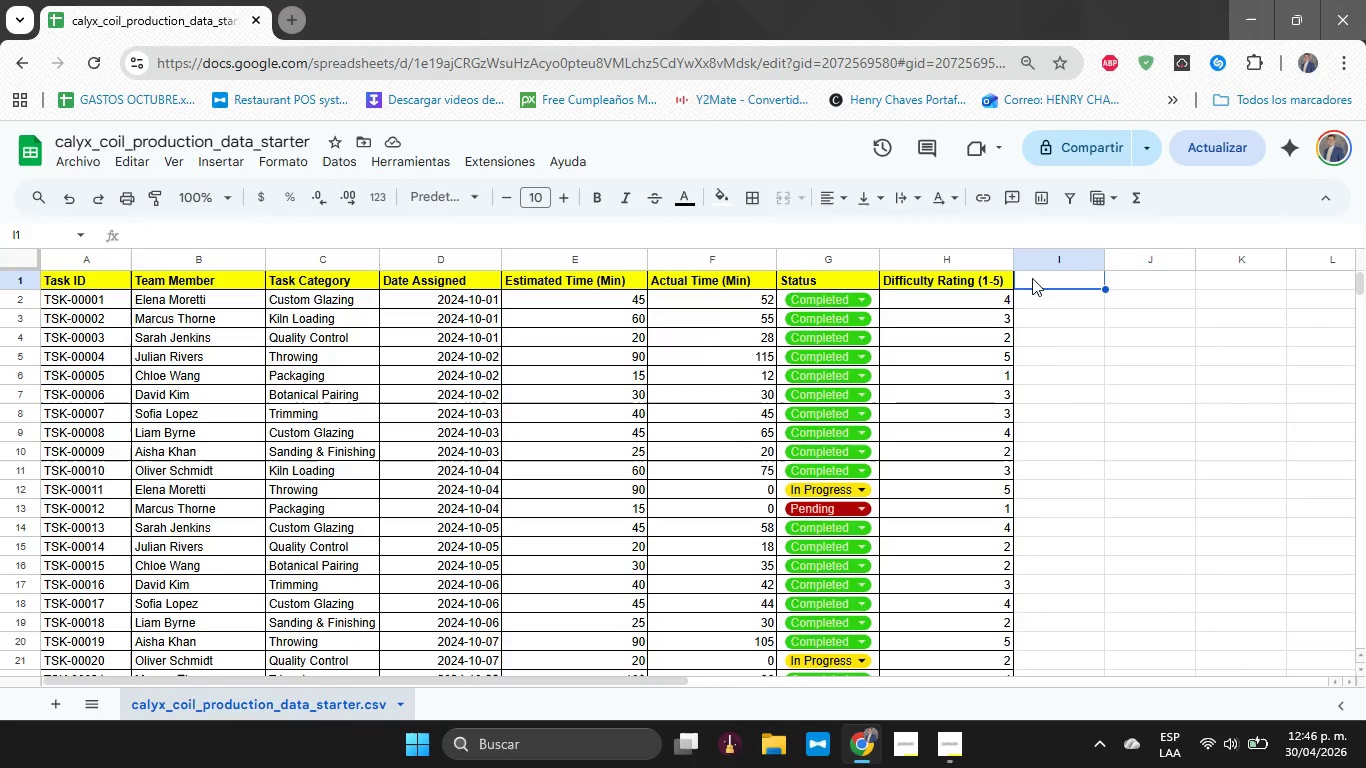 
type(Variance)
 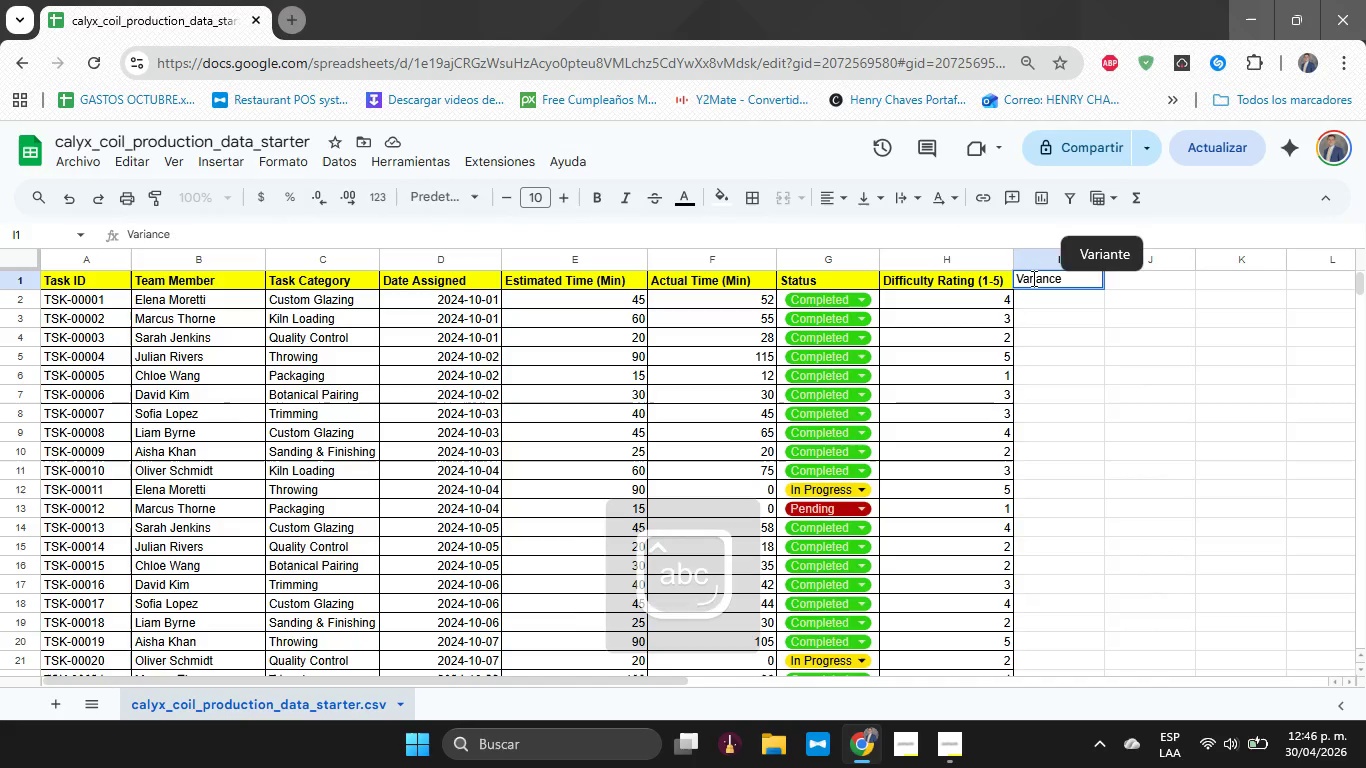 
key(Enter)
 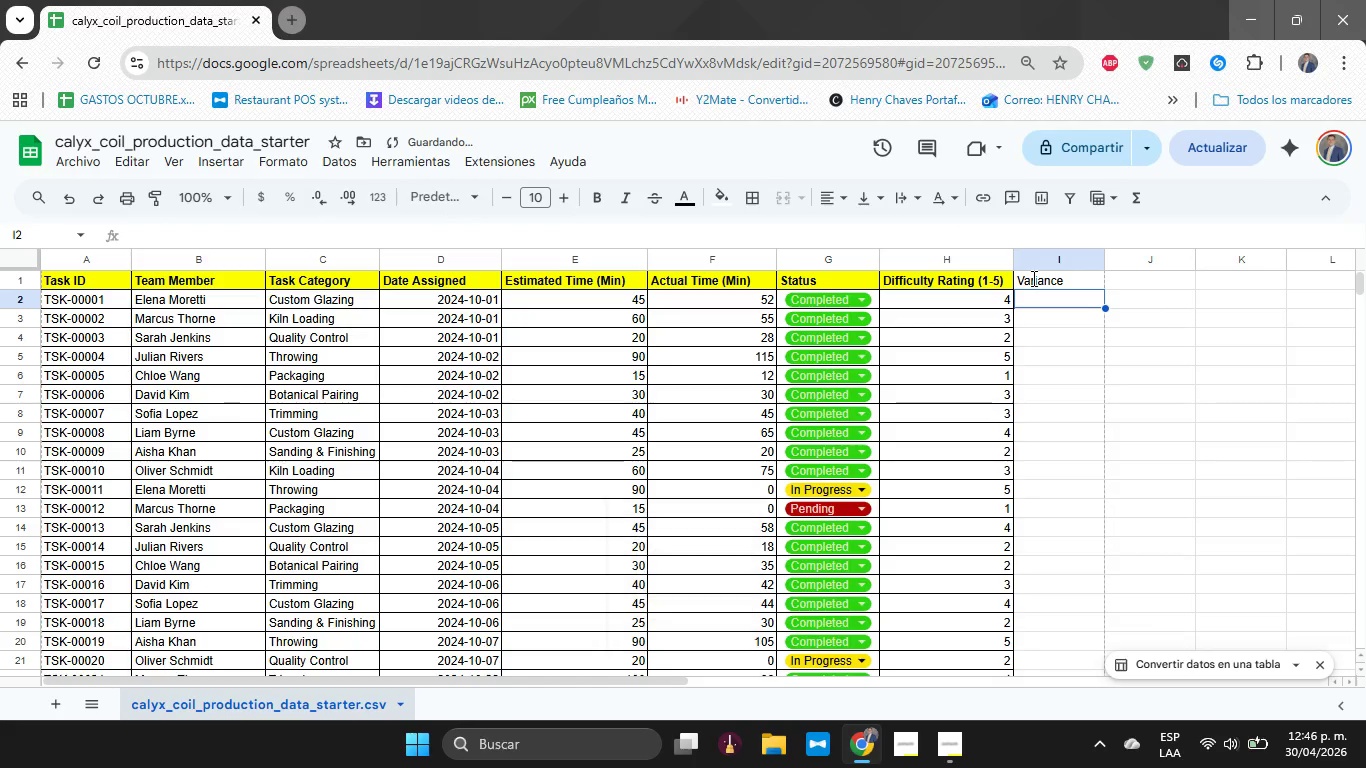 
key(ArrowUp)
 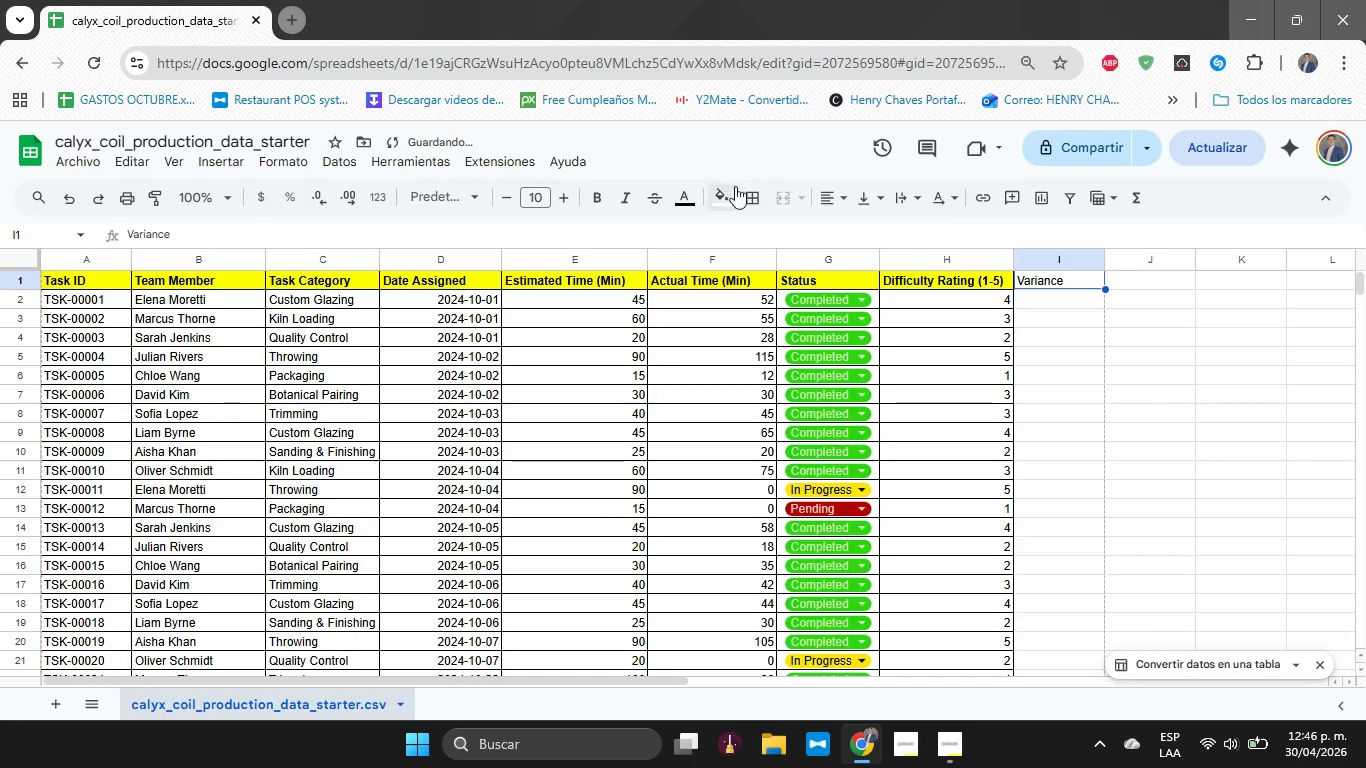 
left_click([742, 198])
 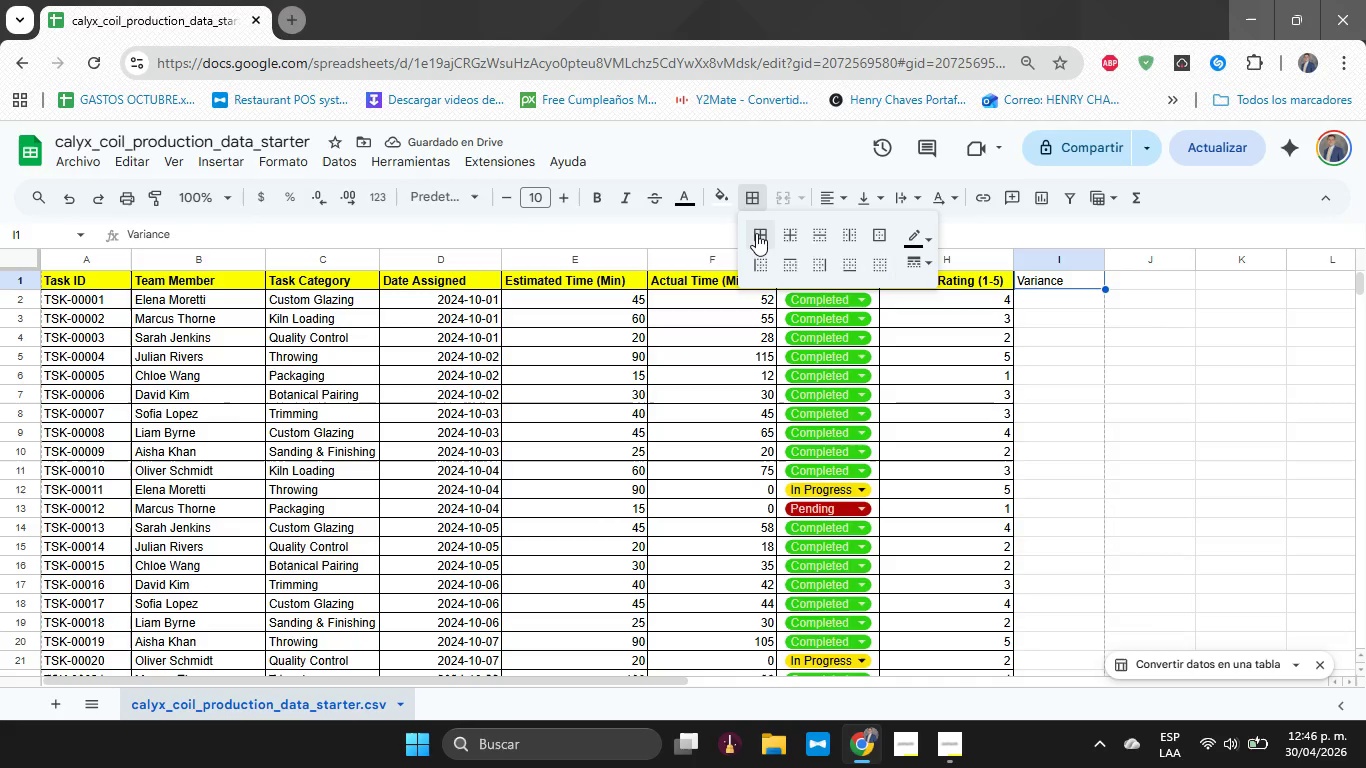 
left_click([756, 233])
 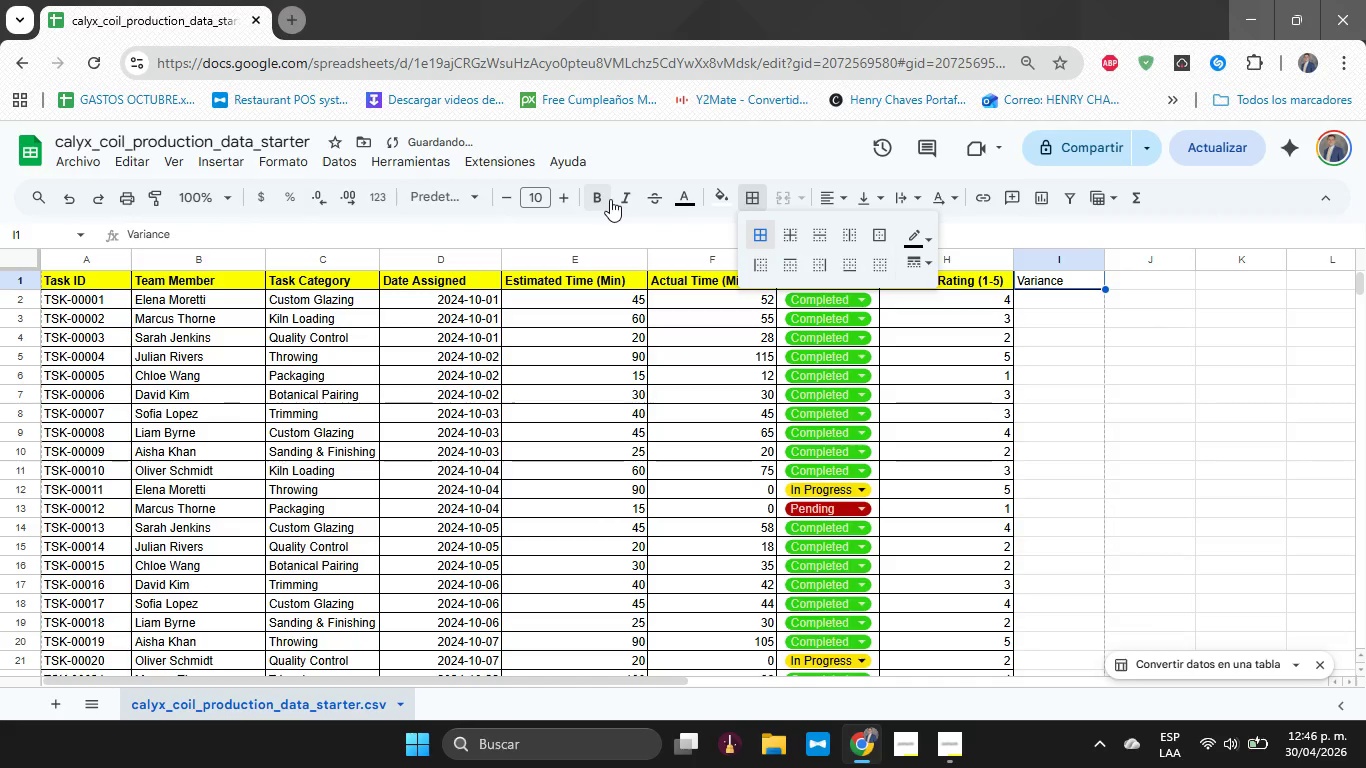 
left_click([610, 199])
 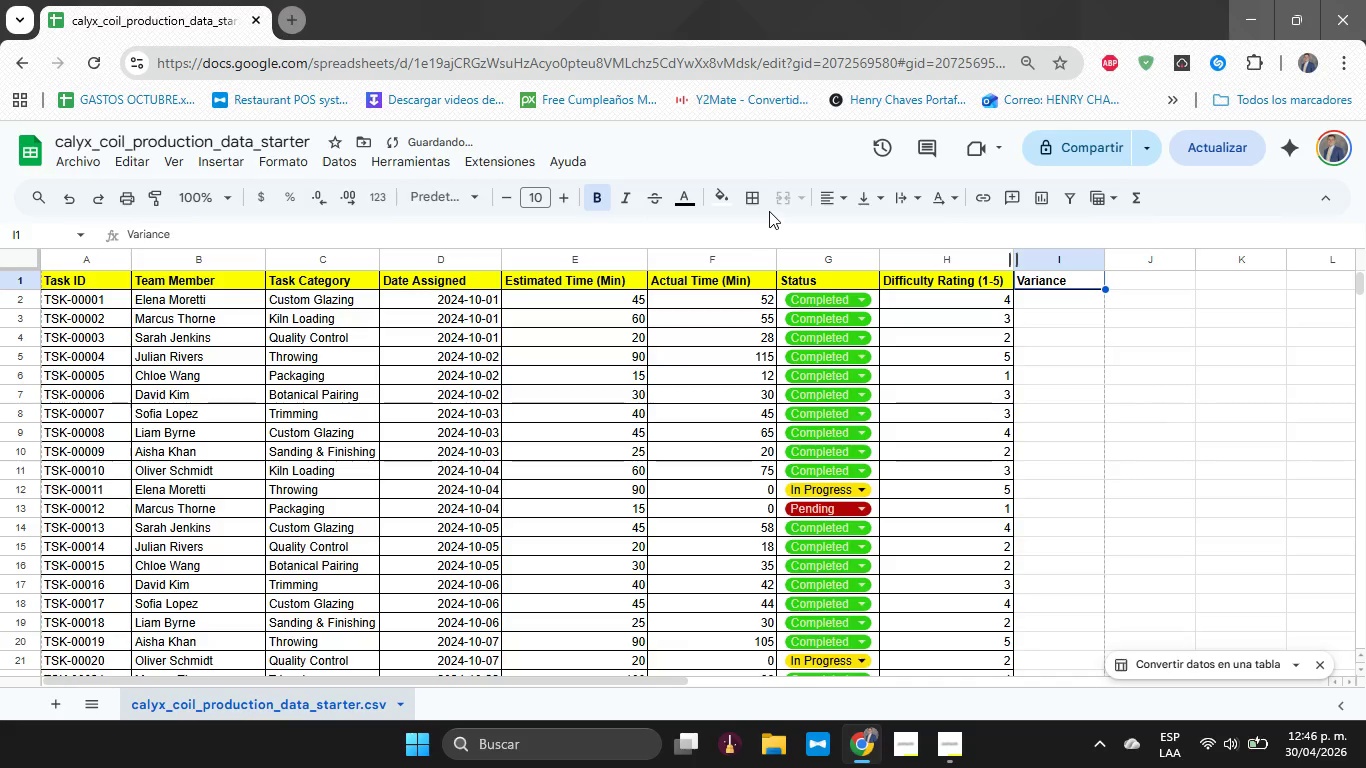 
left_click([756, 204])
 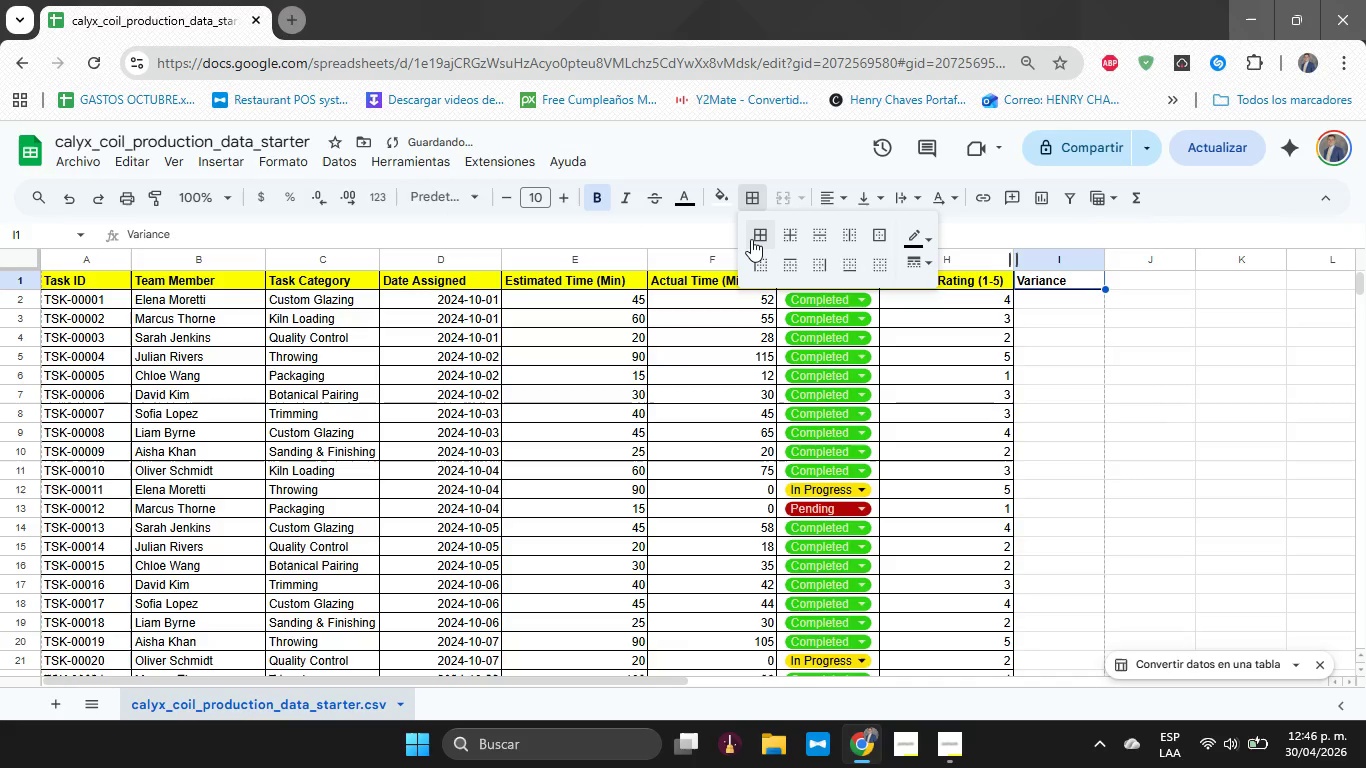 
left_click([751, 239])
 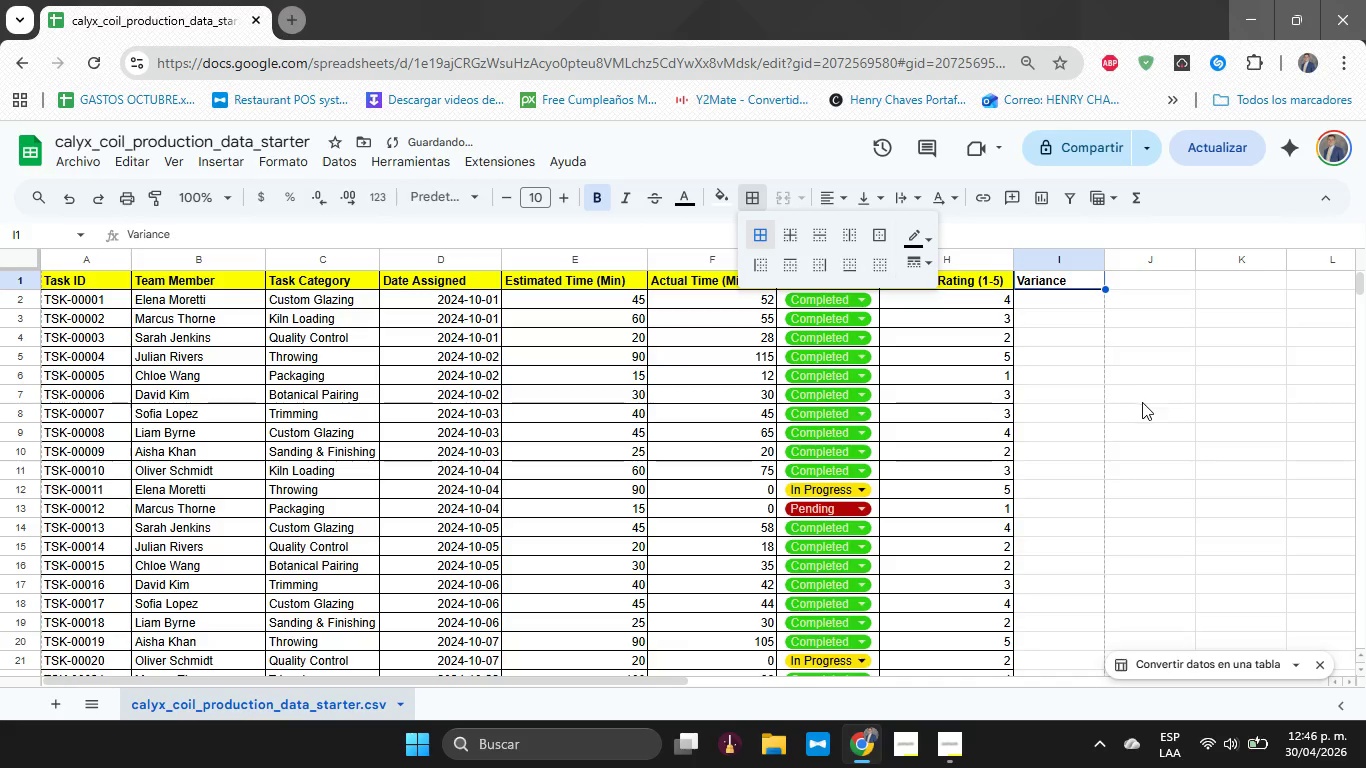 
left_click([1086, 350])
 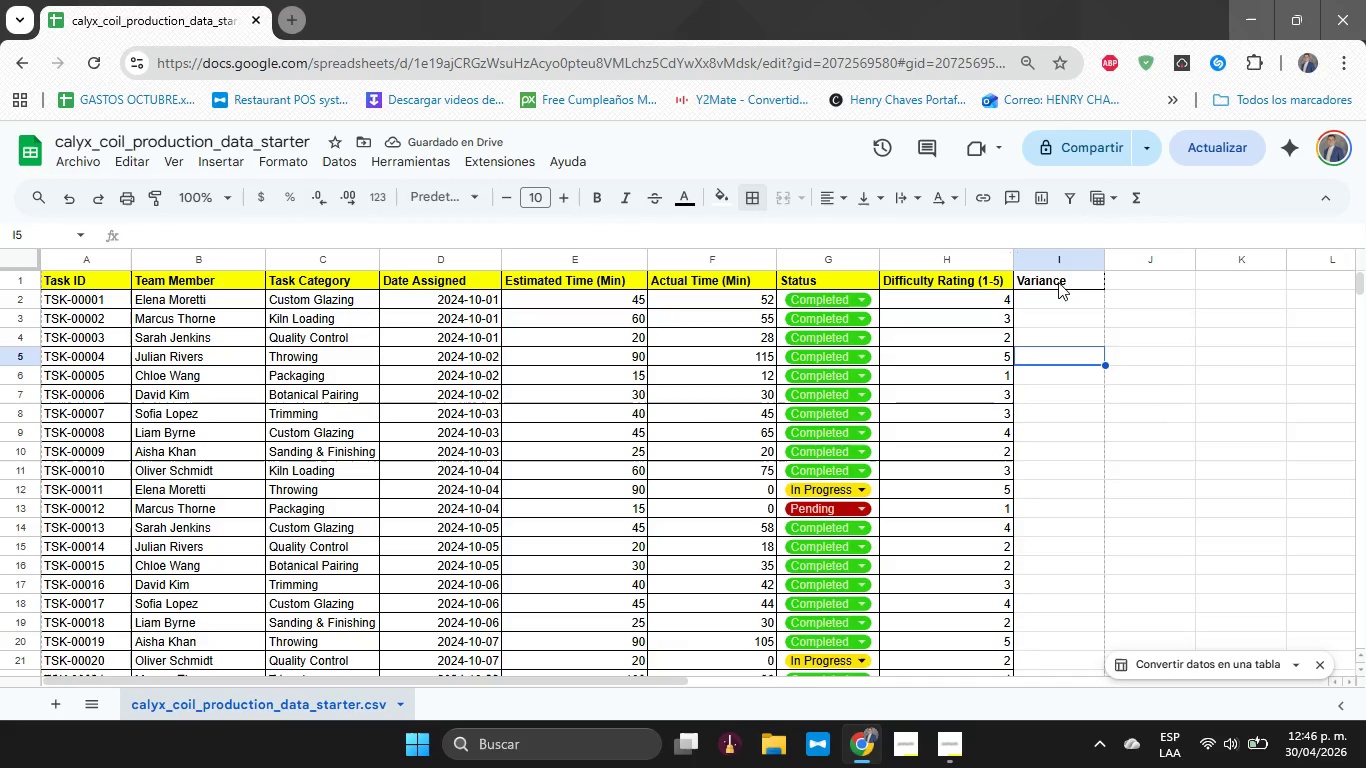 
left_click([1058, 282])
 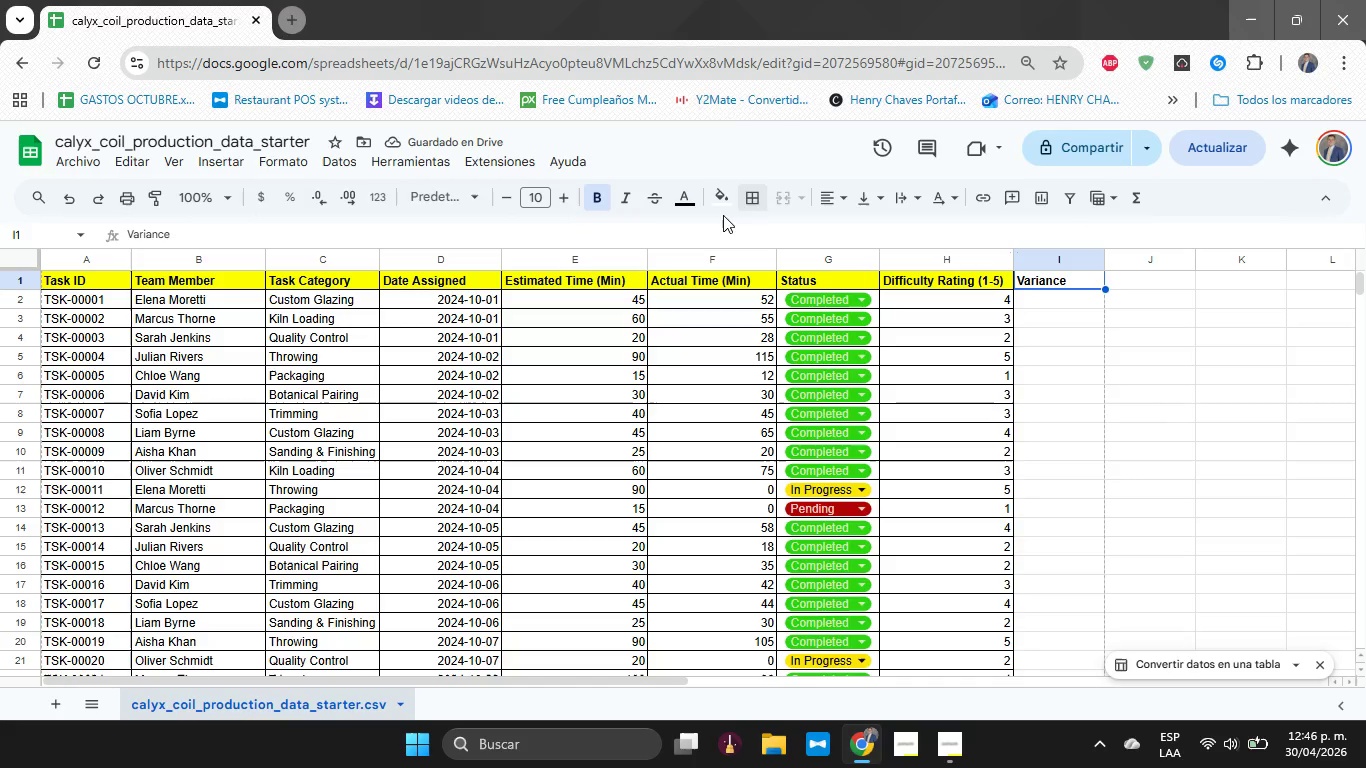 
left_click([716, 212])
 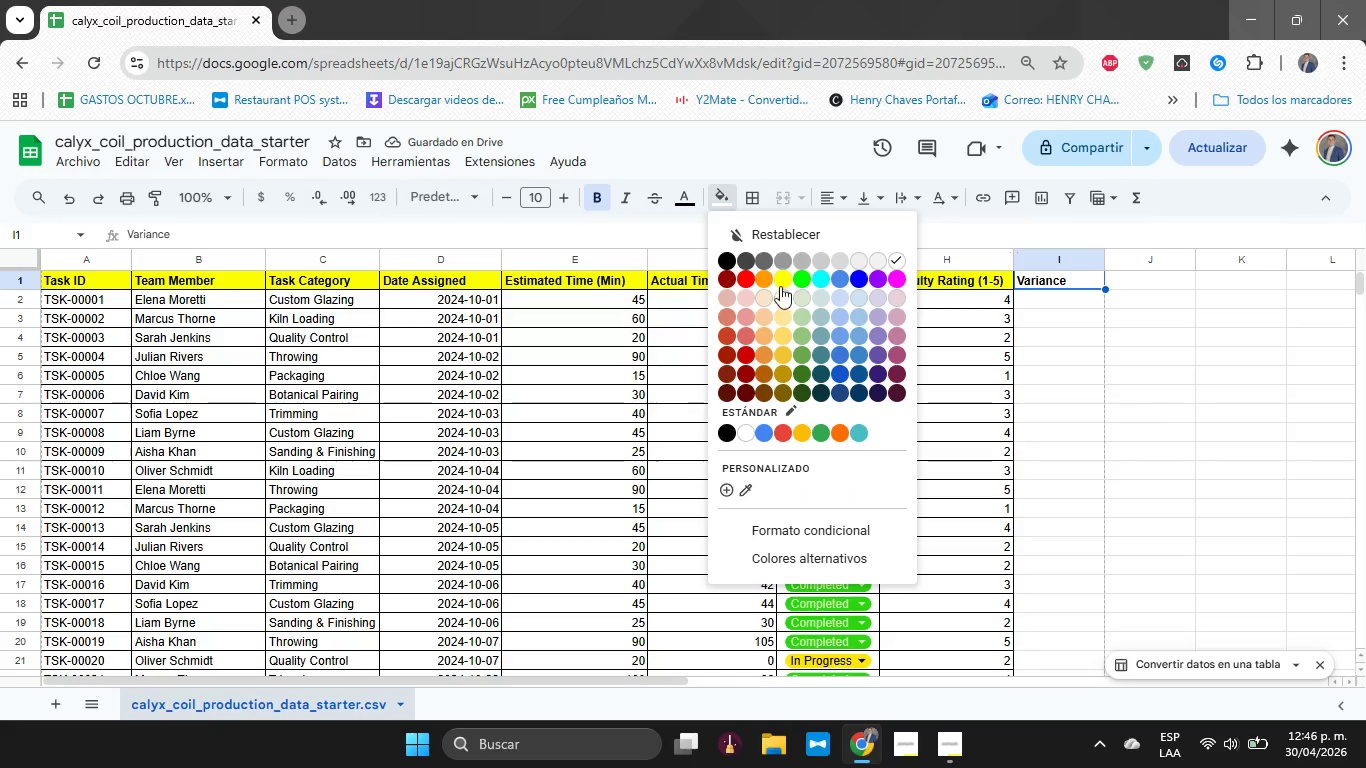 
left_click([781, 285])
 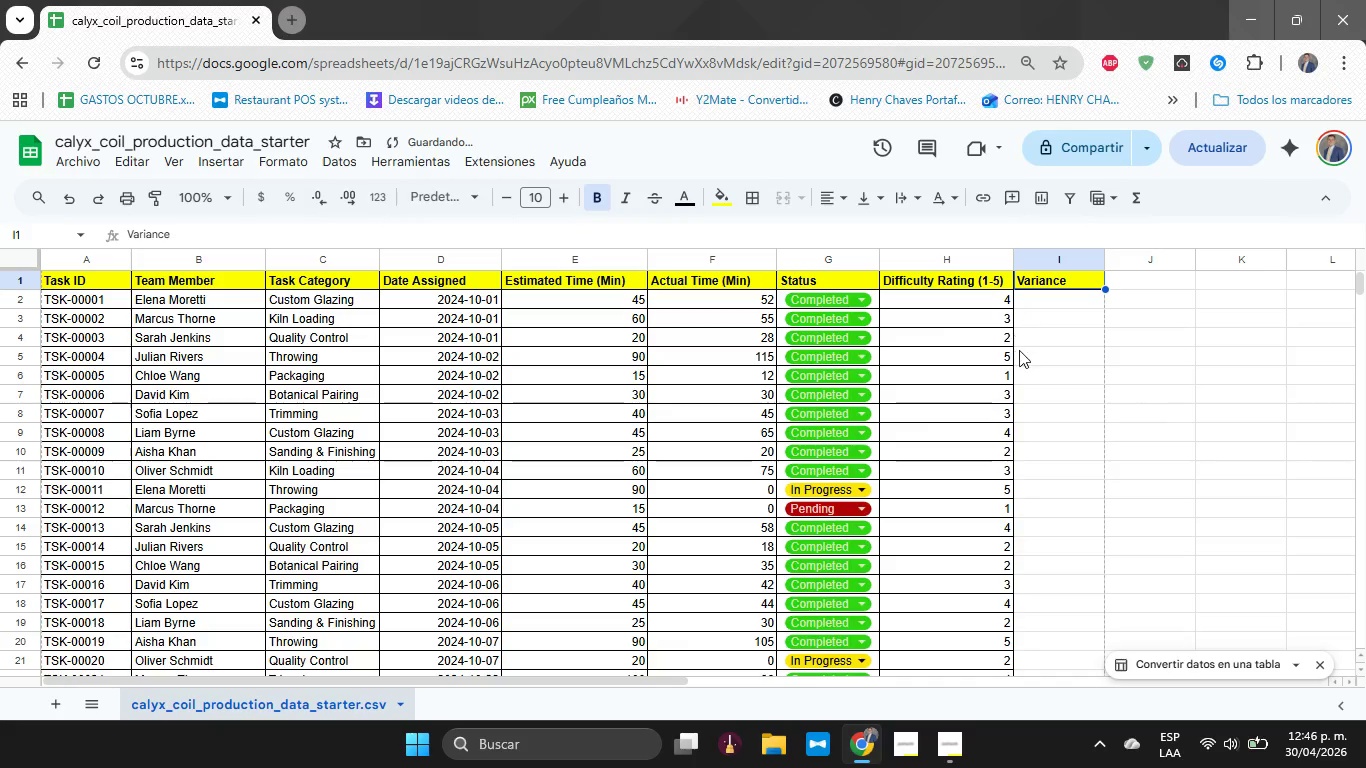 
left_click([1027, 387])
 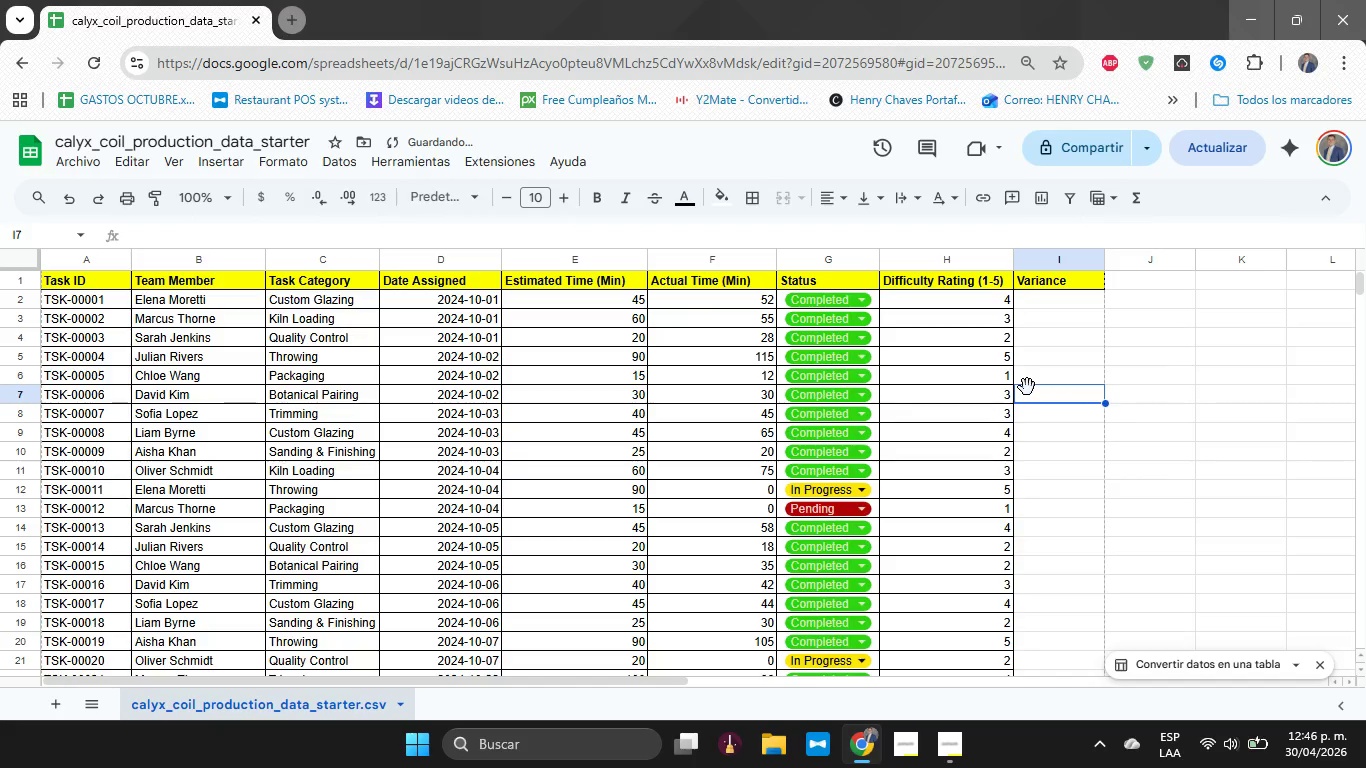 
key(Control+A)
 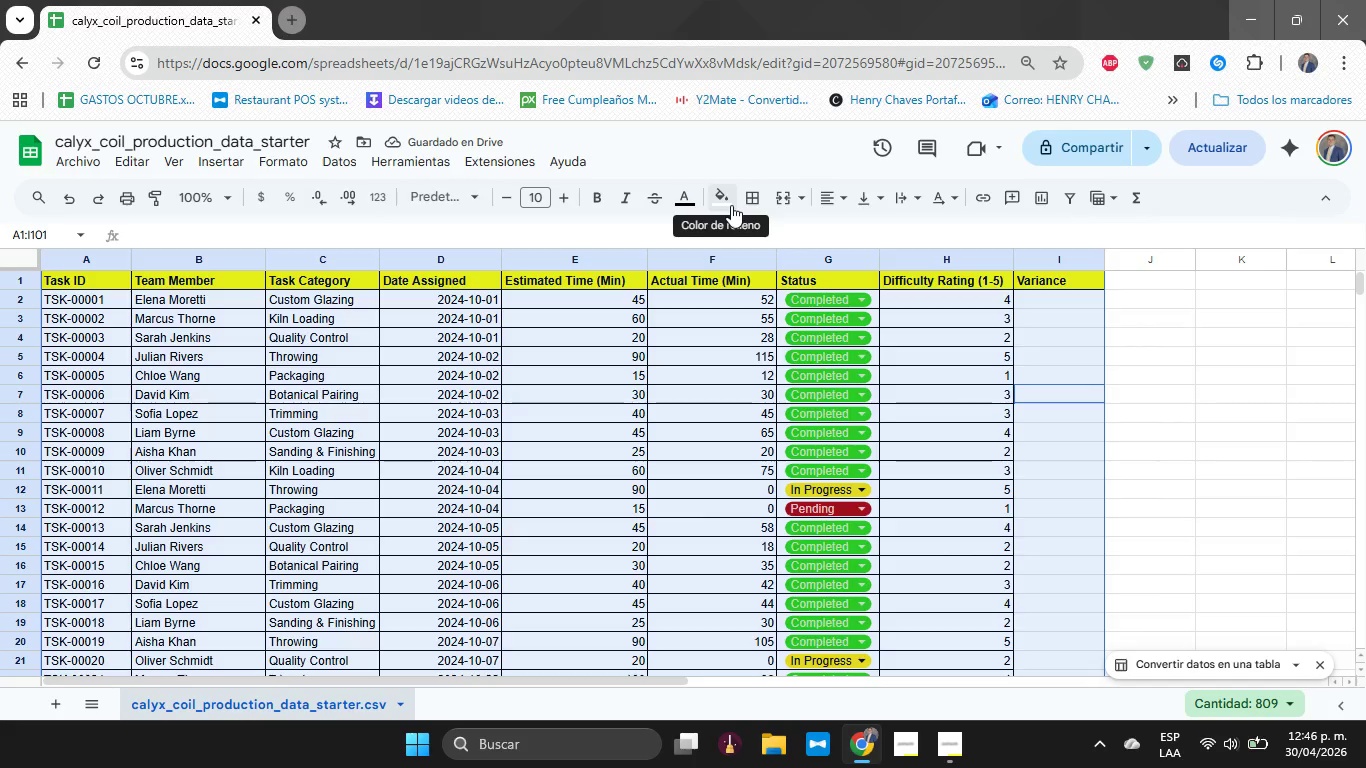 
left_click([752, 199])
 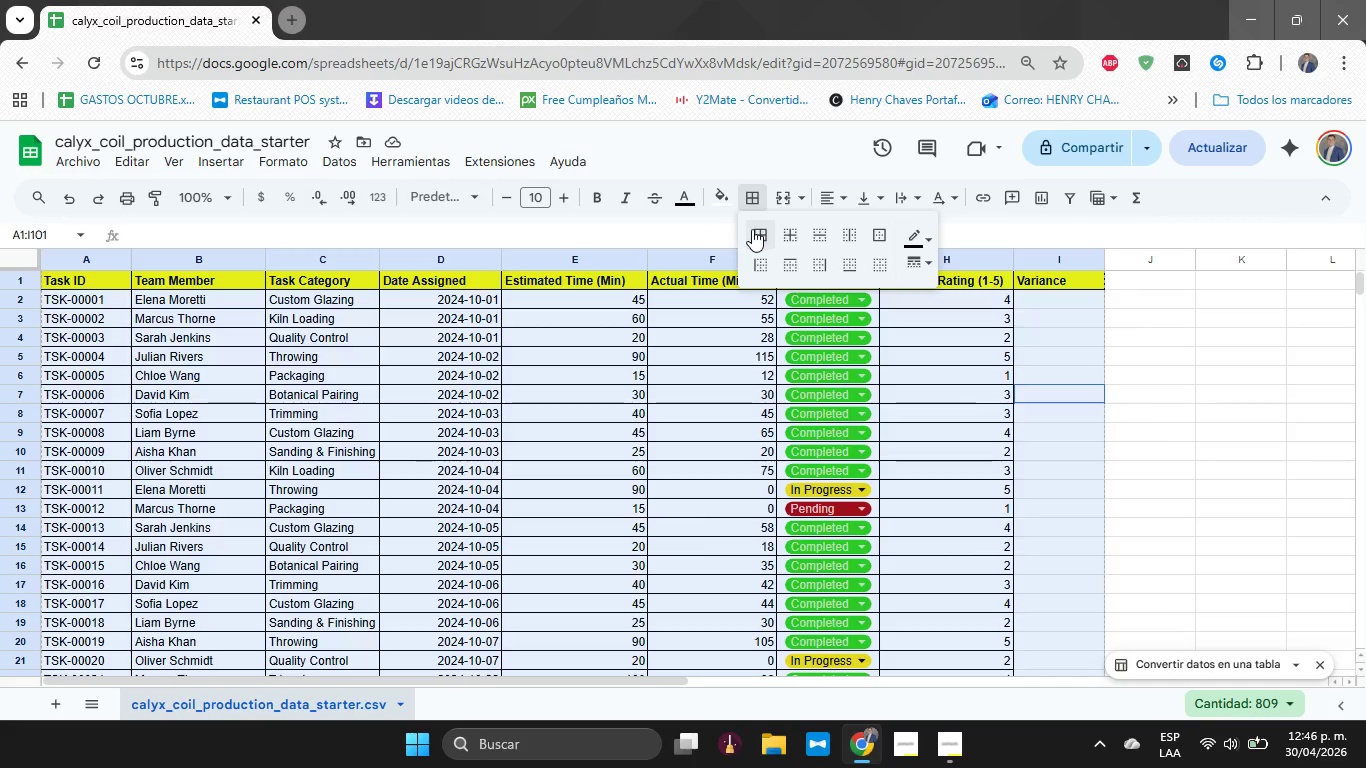 
left_click([752, 229])
 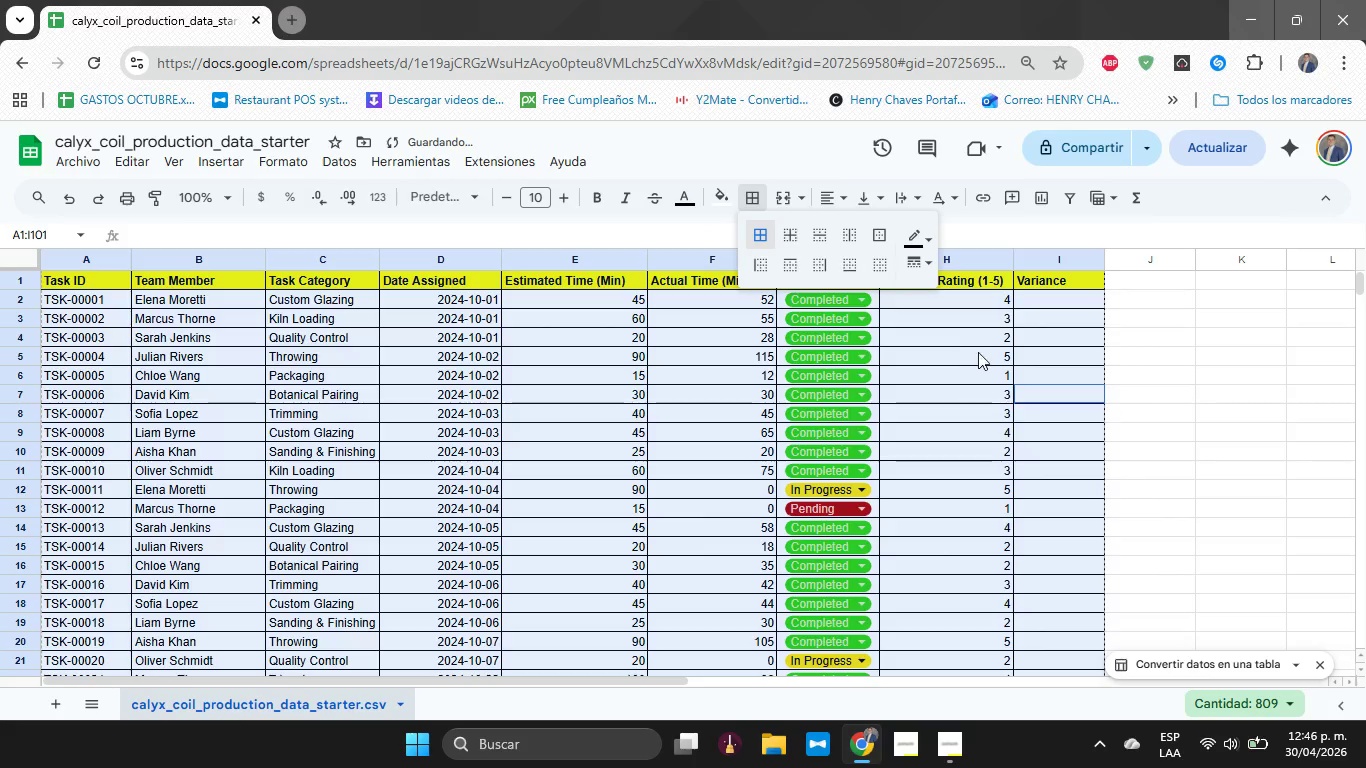 
left_click([981, 355])
 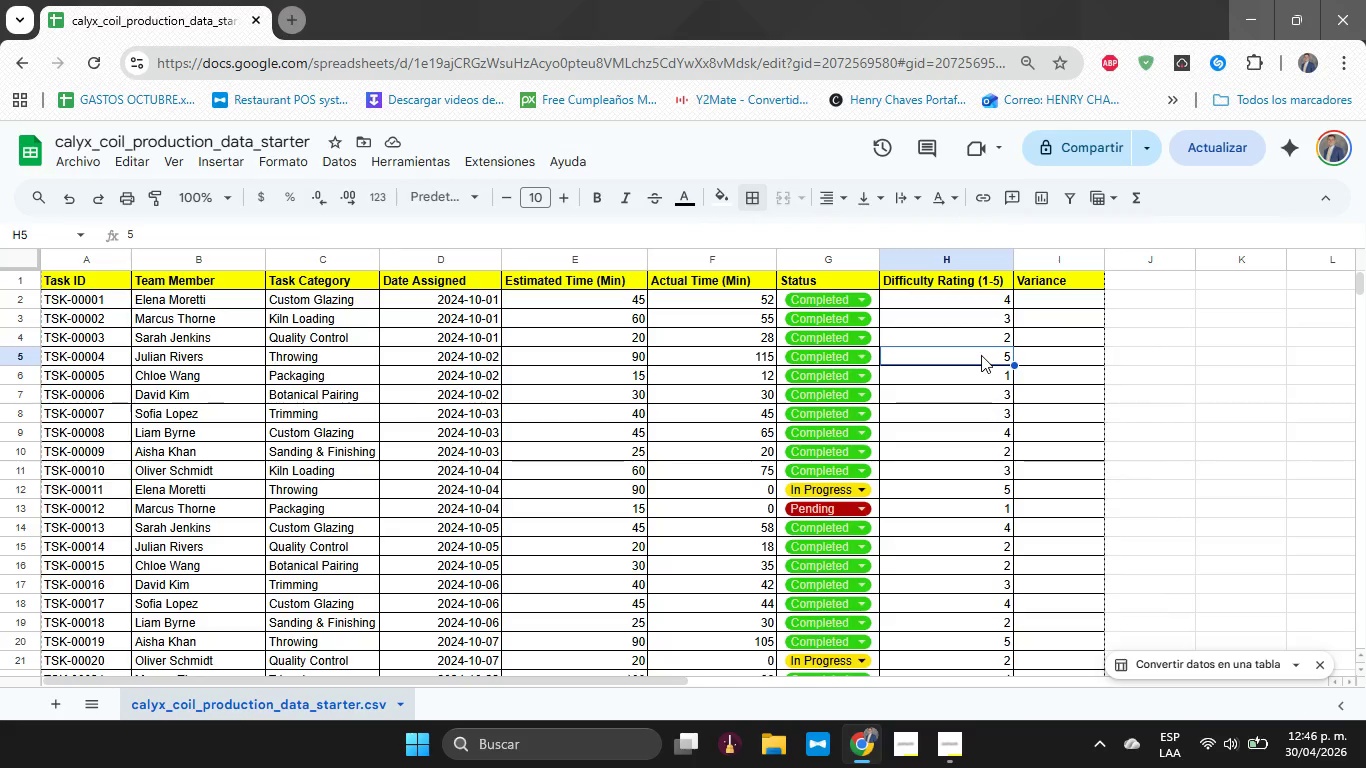 
wait(10.53)
 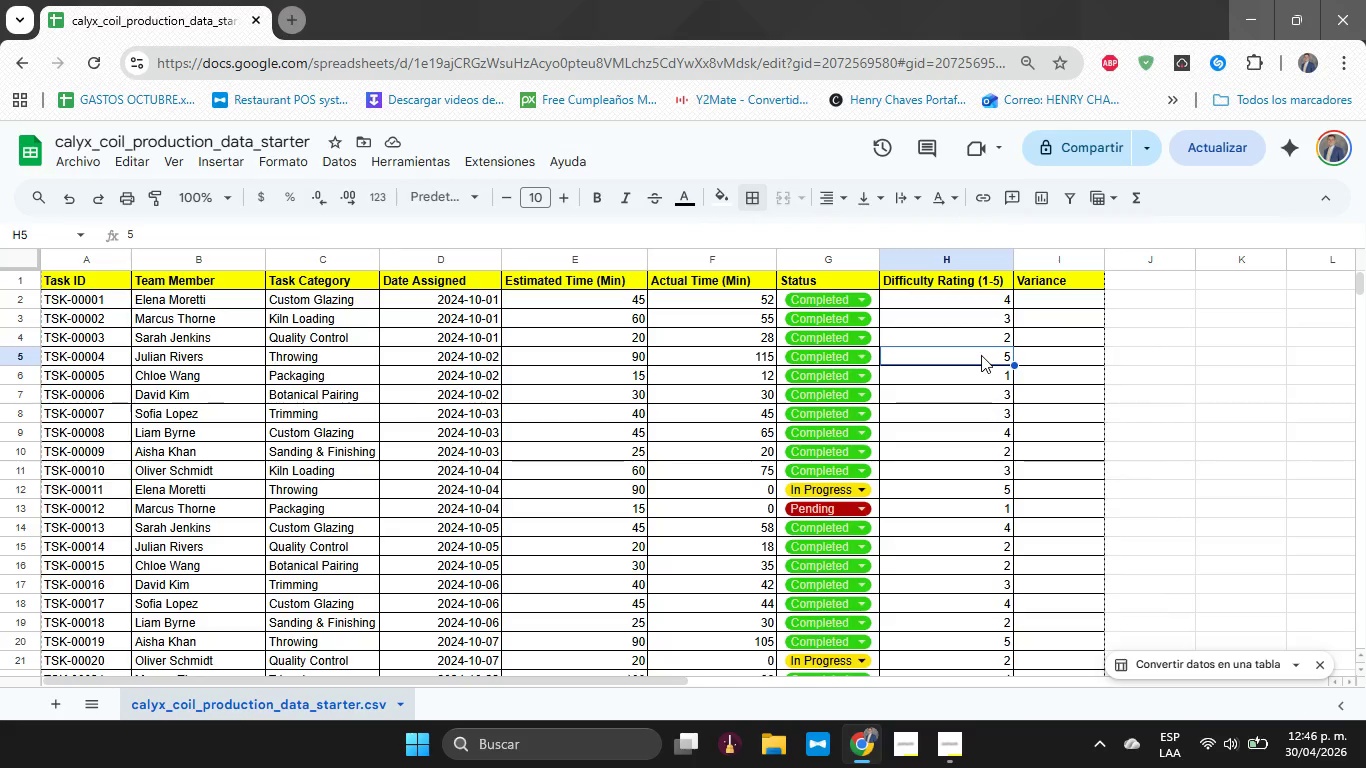 
left_click([1152, 284])
 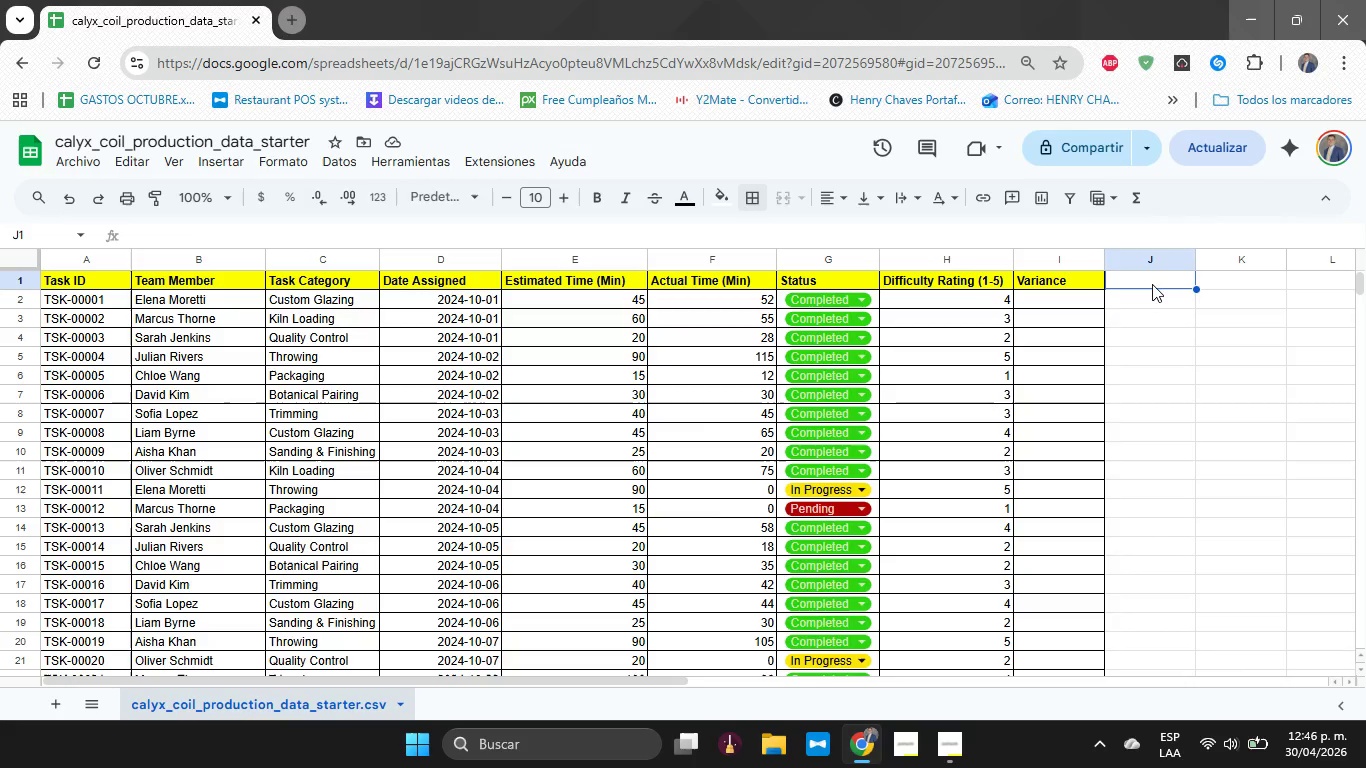 
type(Effiv)
key(Backspace)
type(ciency)
 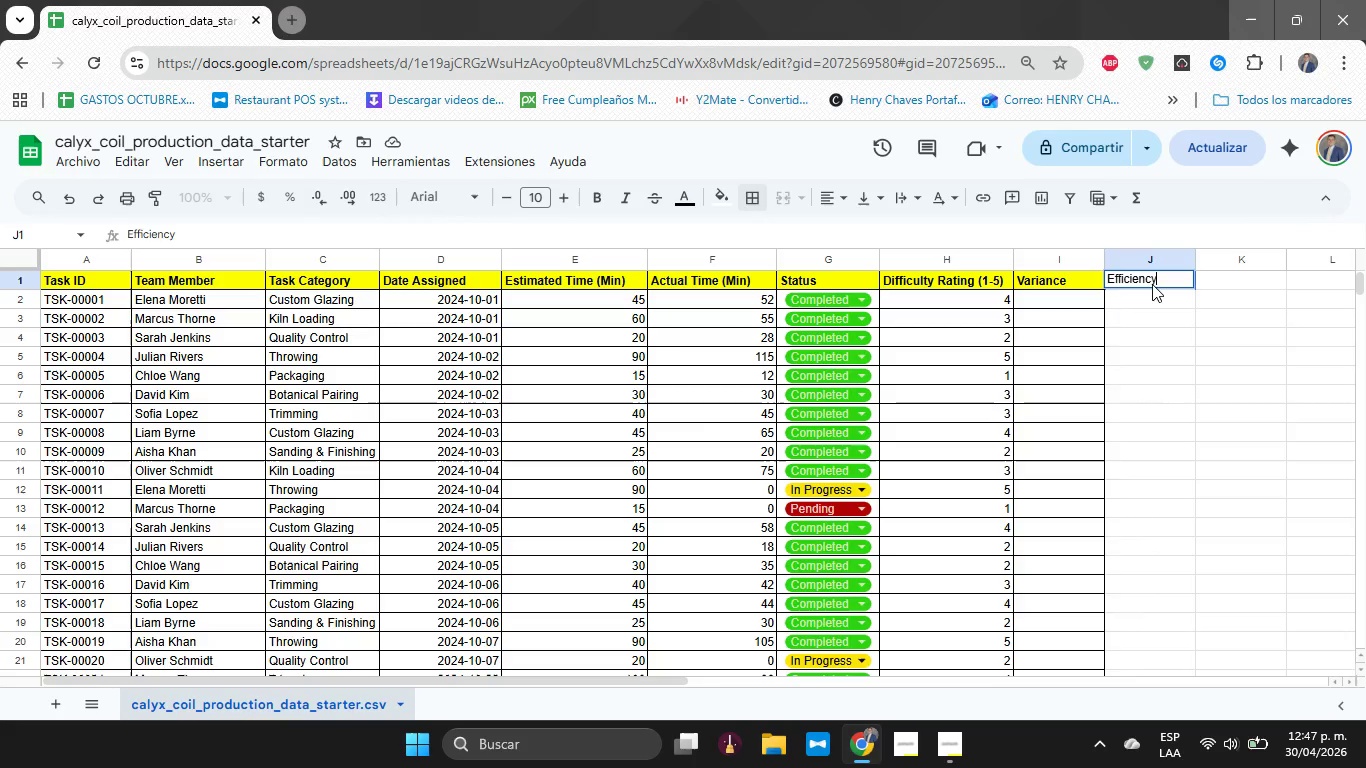 
key(Enter)
 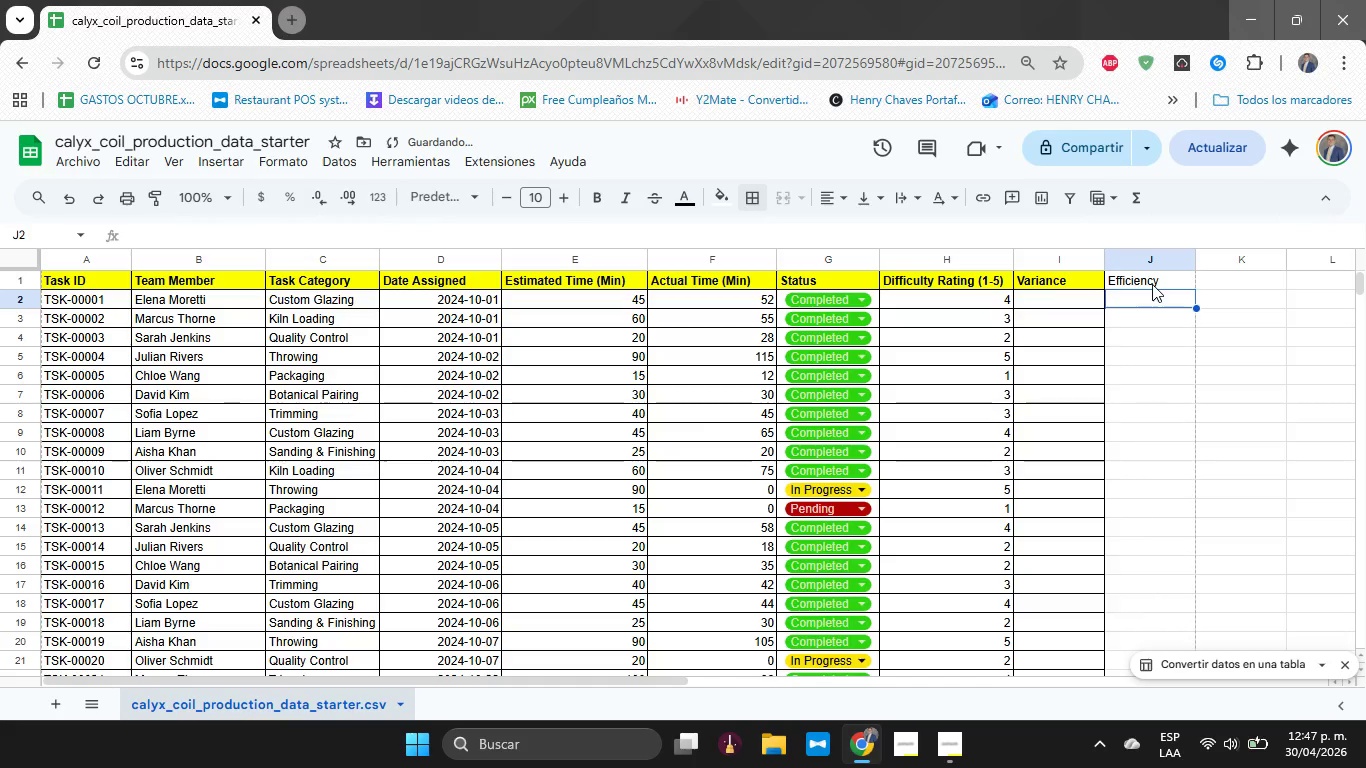 
key(ArrowUp)
 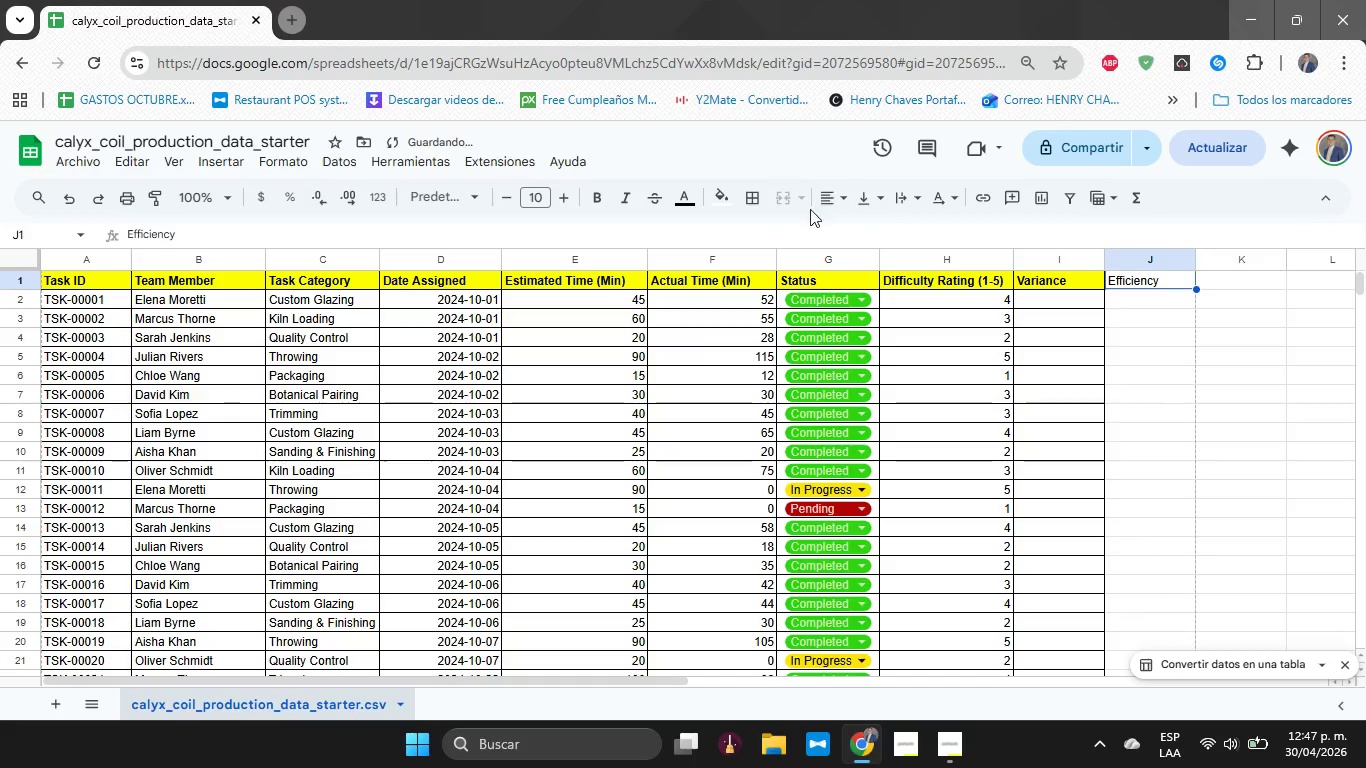 
left_click([751, 200])
 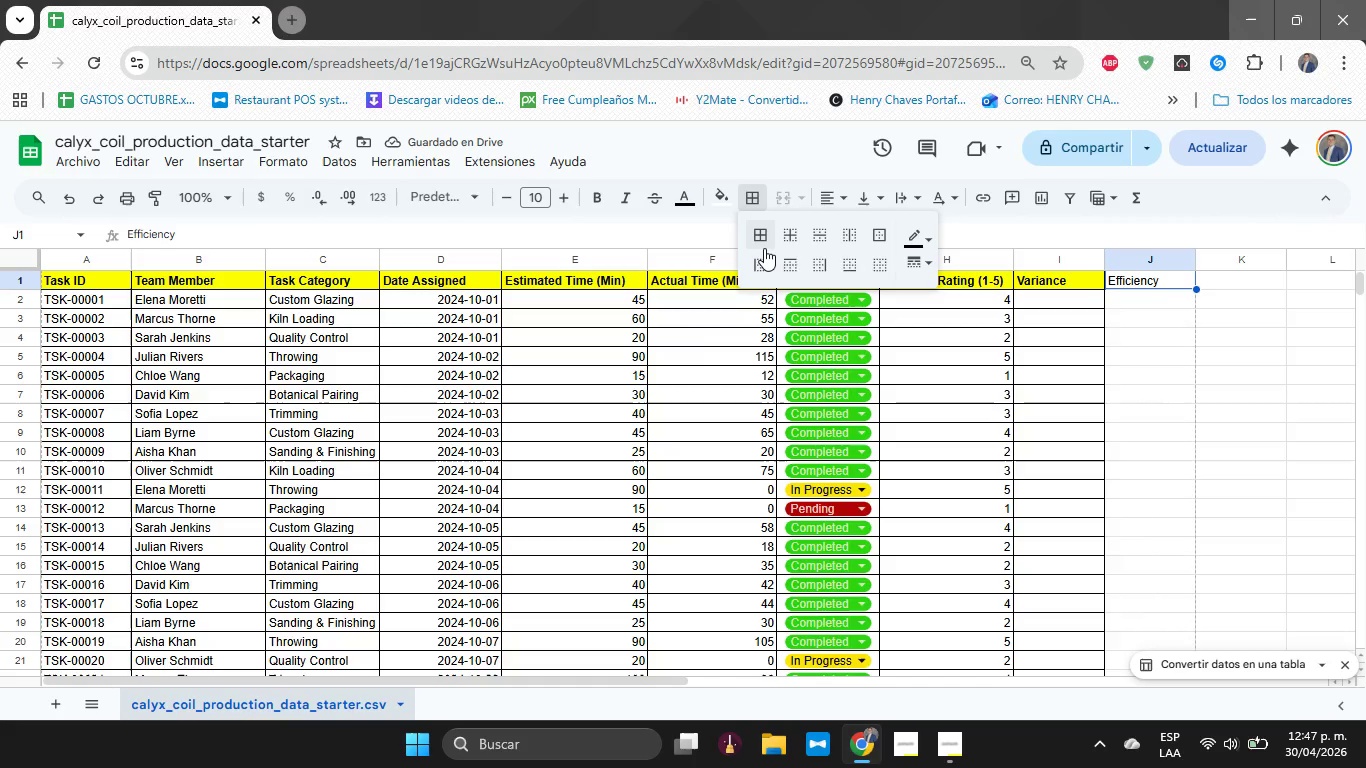 
left_click([764, 248])
 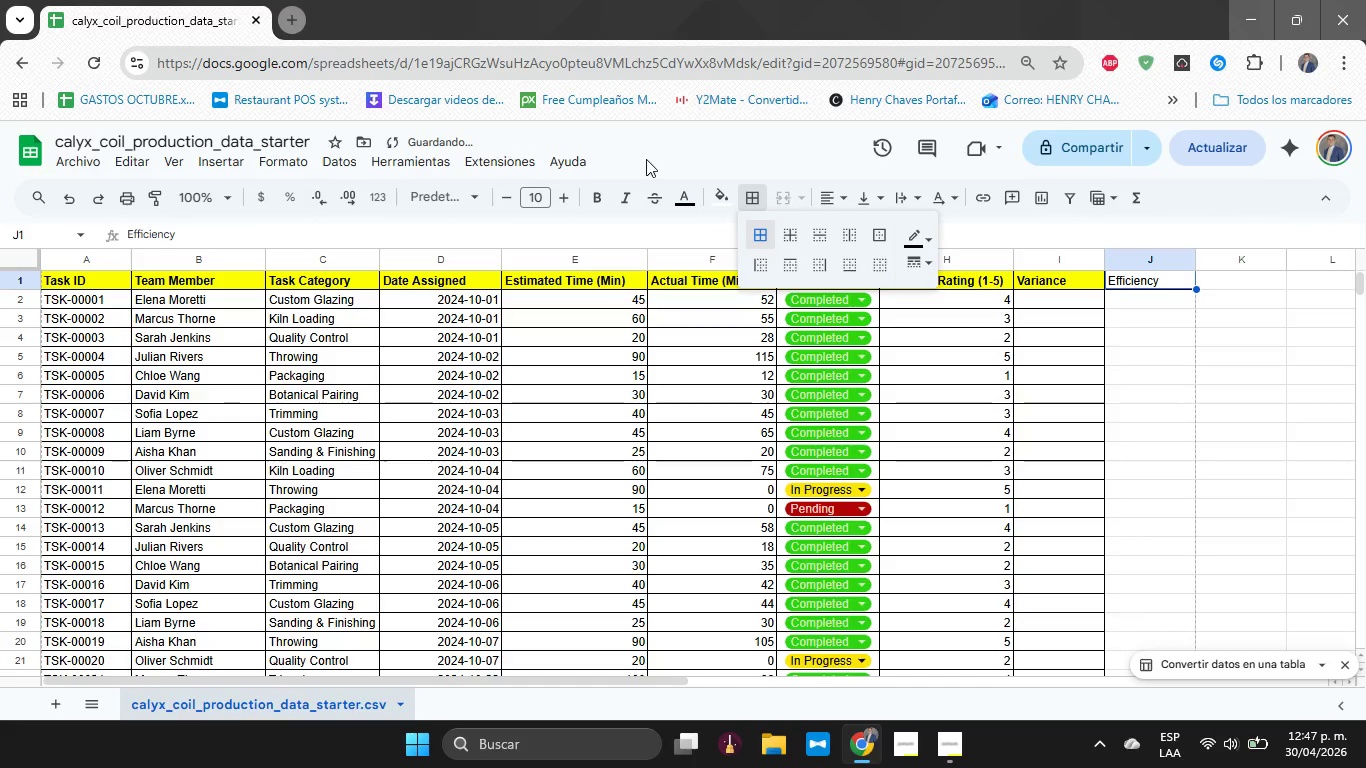 
left_click([716, 193])
 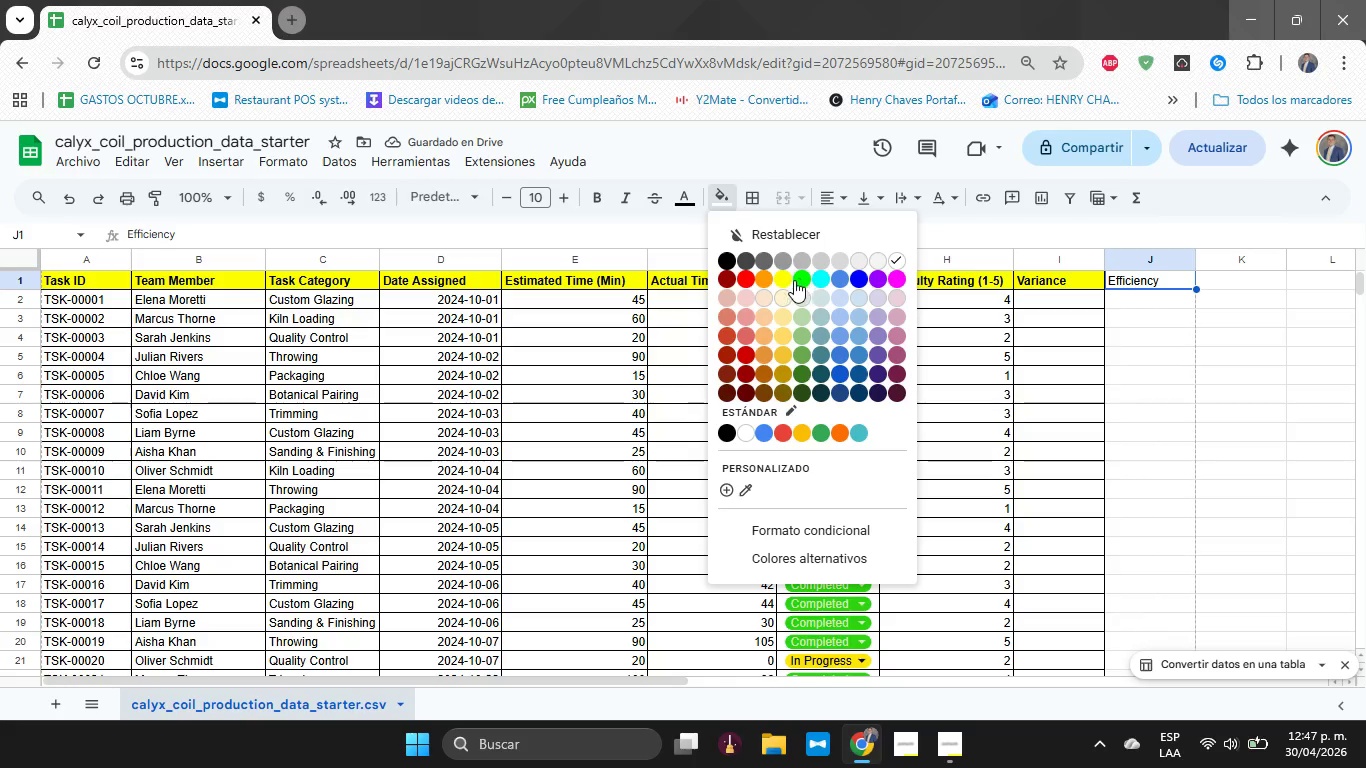 
left_click([788, 275])
 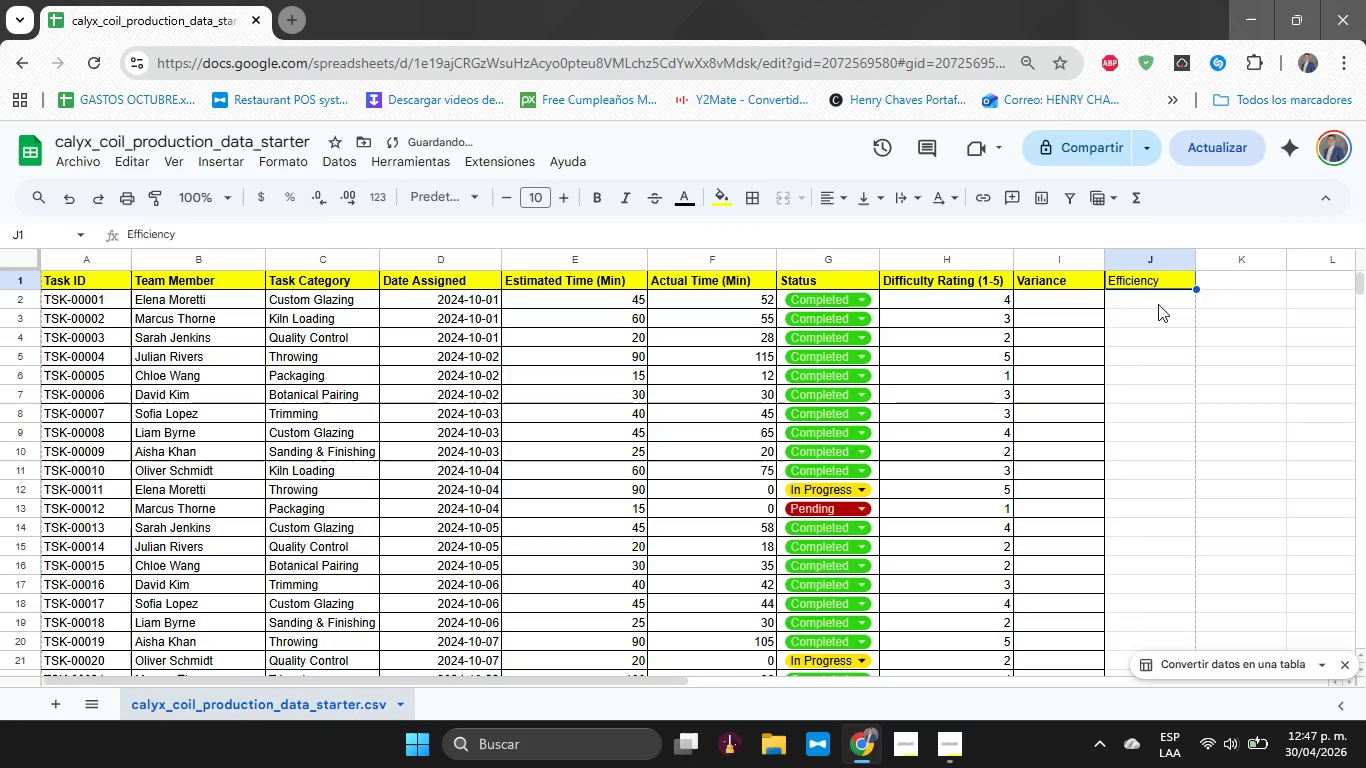 
left_click([1158, 305])
 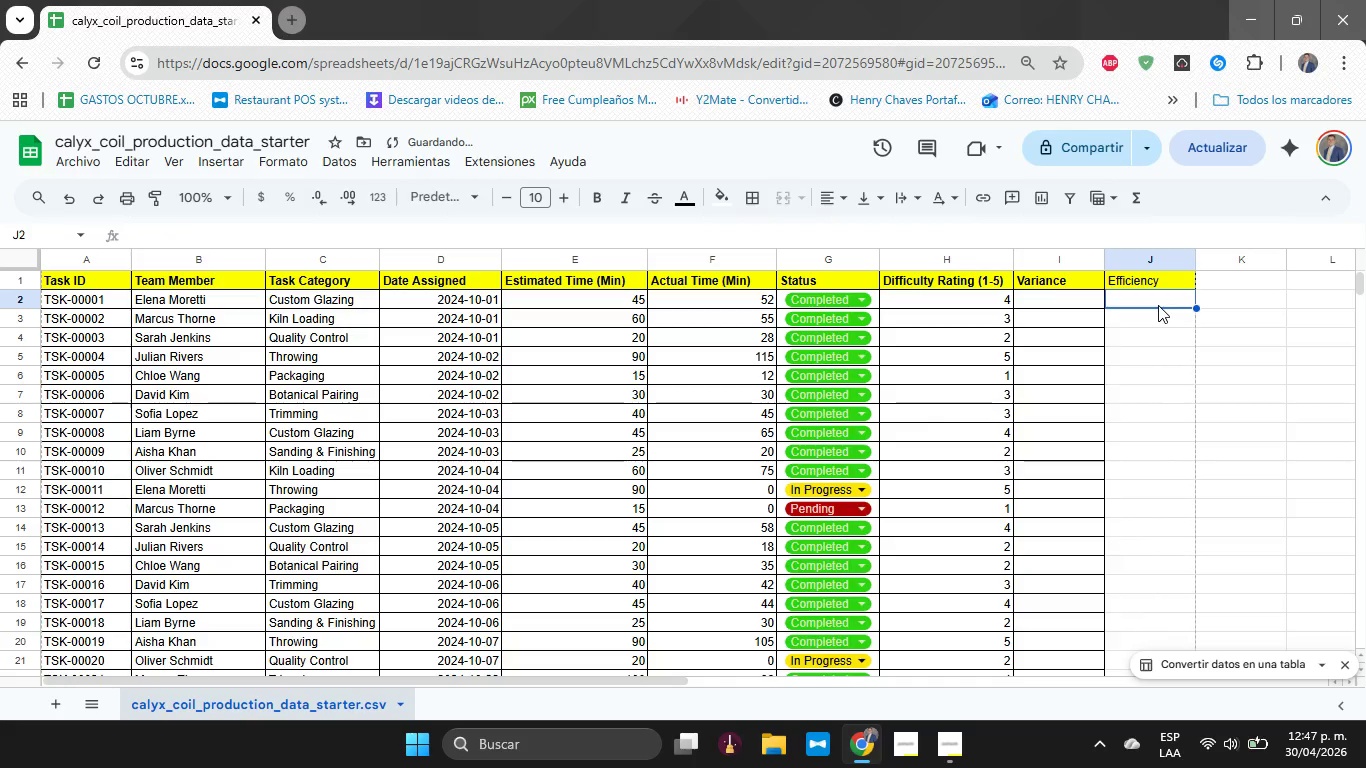 
key(Control+A)
 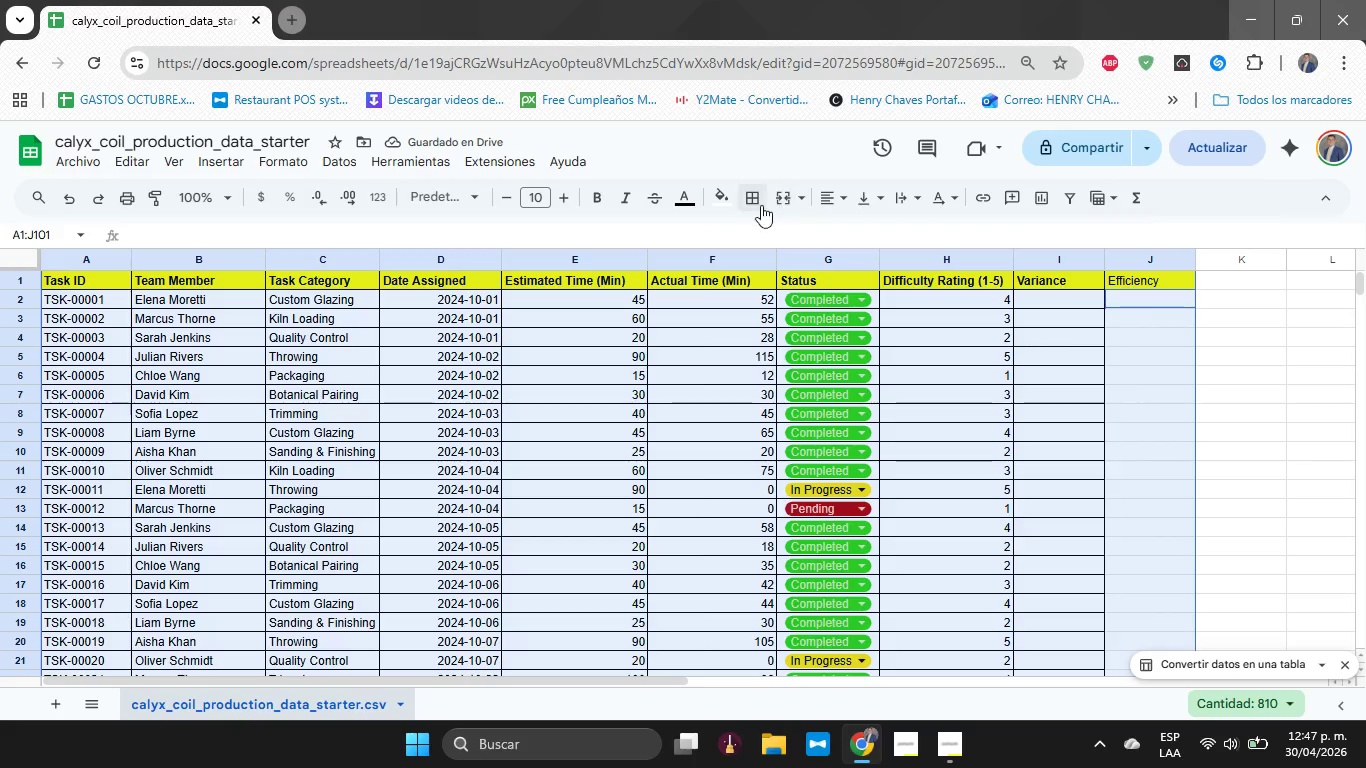 
left_click([758, 205])
 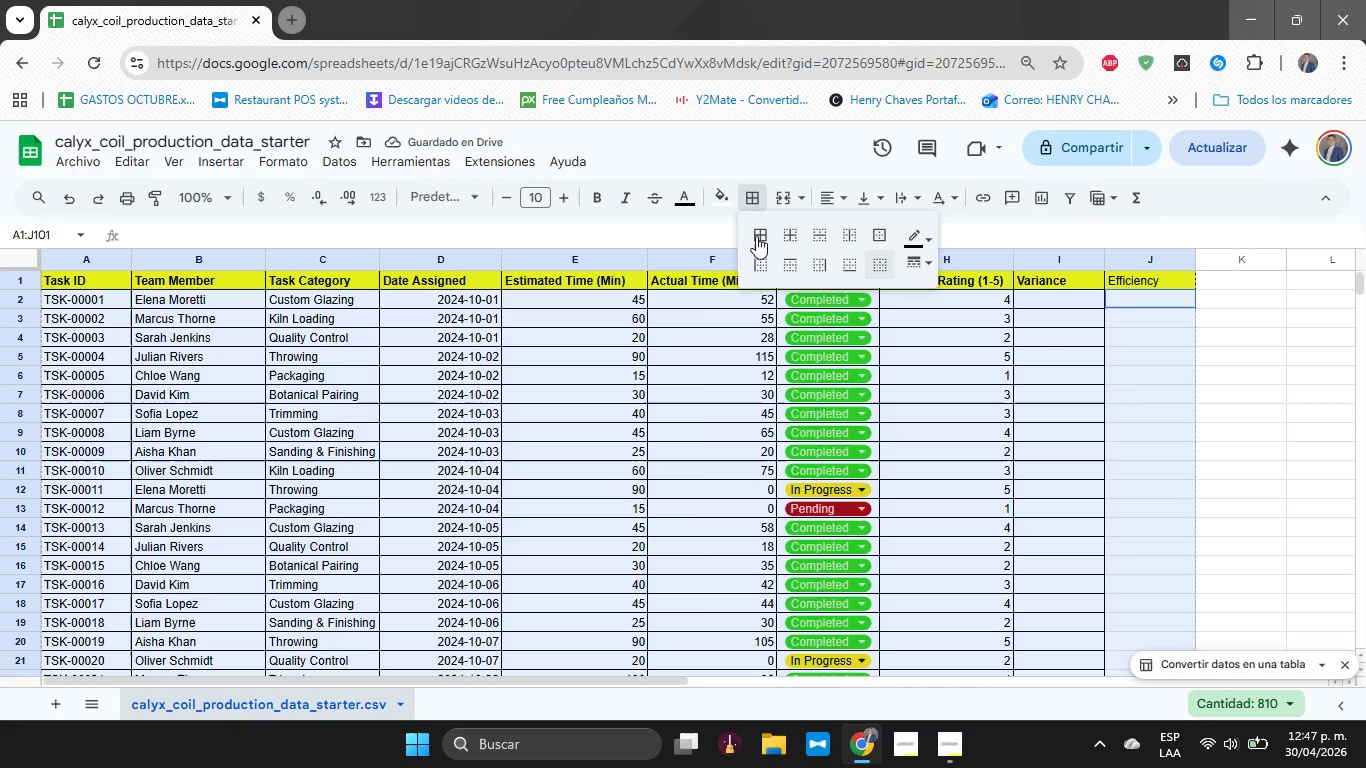 
left_click([756, 237])
 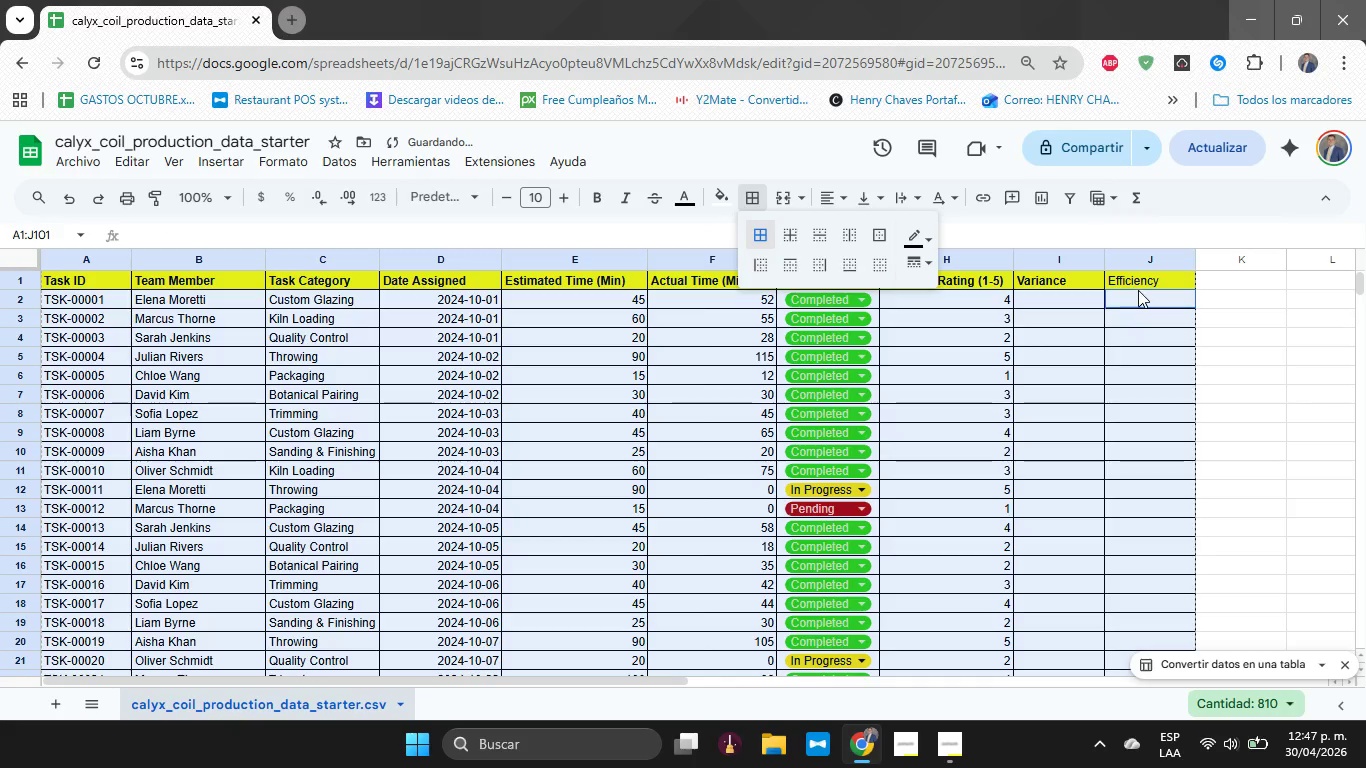 
left_click([1138, 289])
 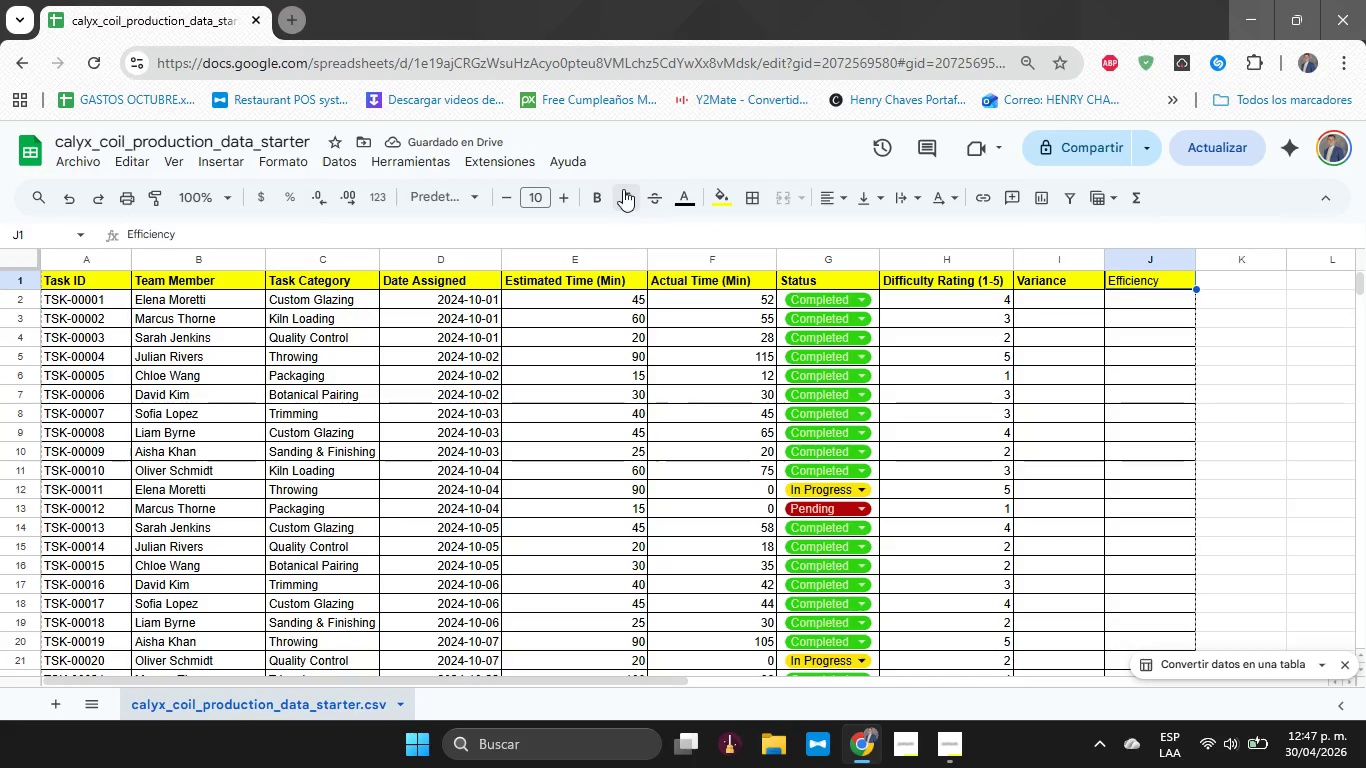 
left_click([585, 196])
 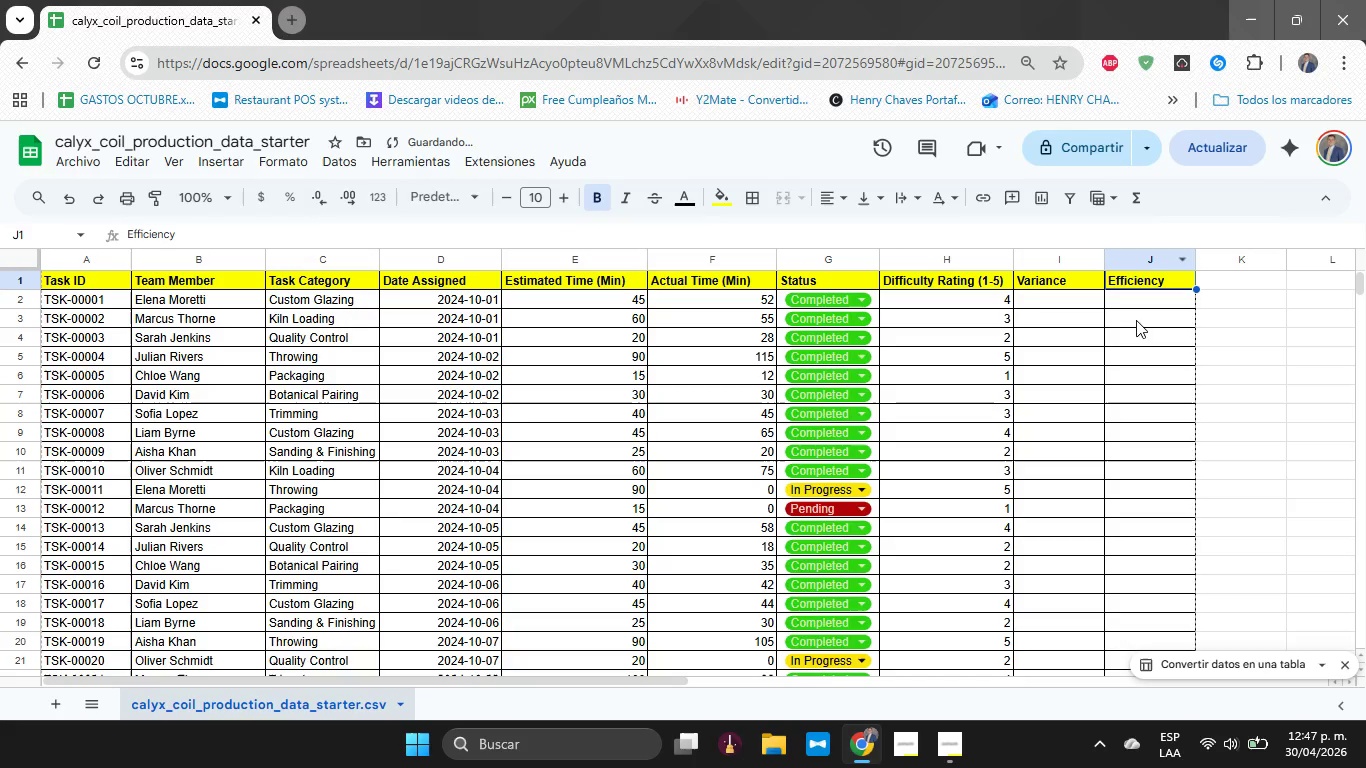 
left_click([1138, 324])
 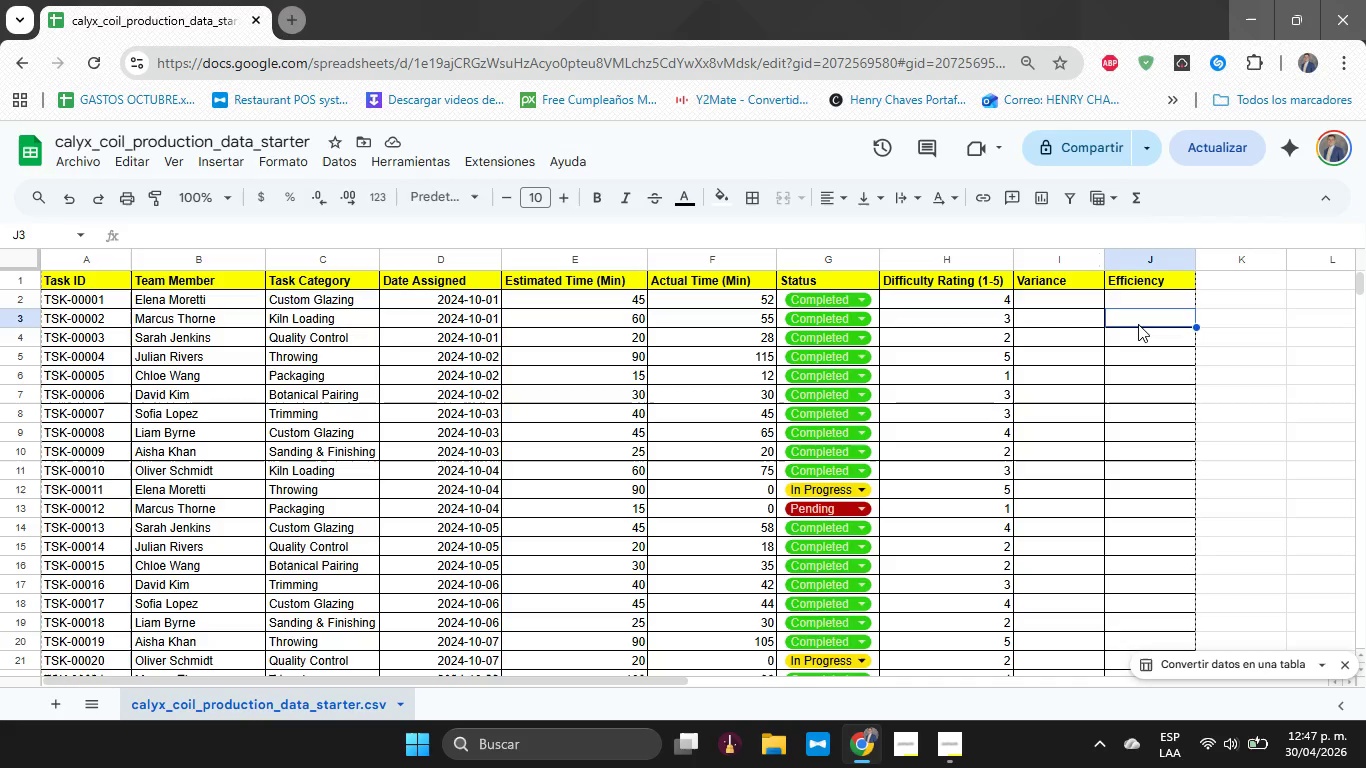 
wait(6.69)
 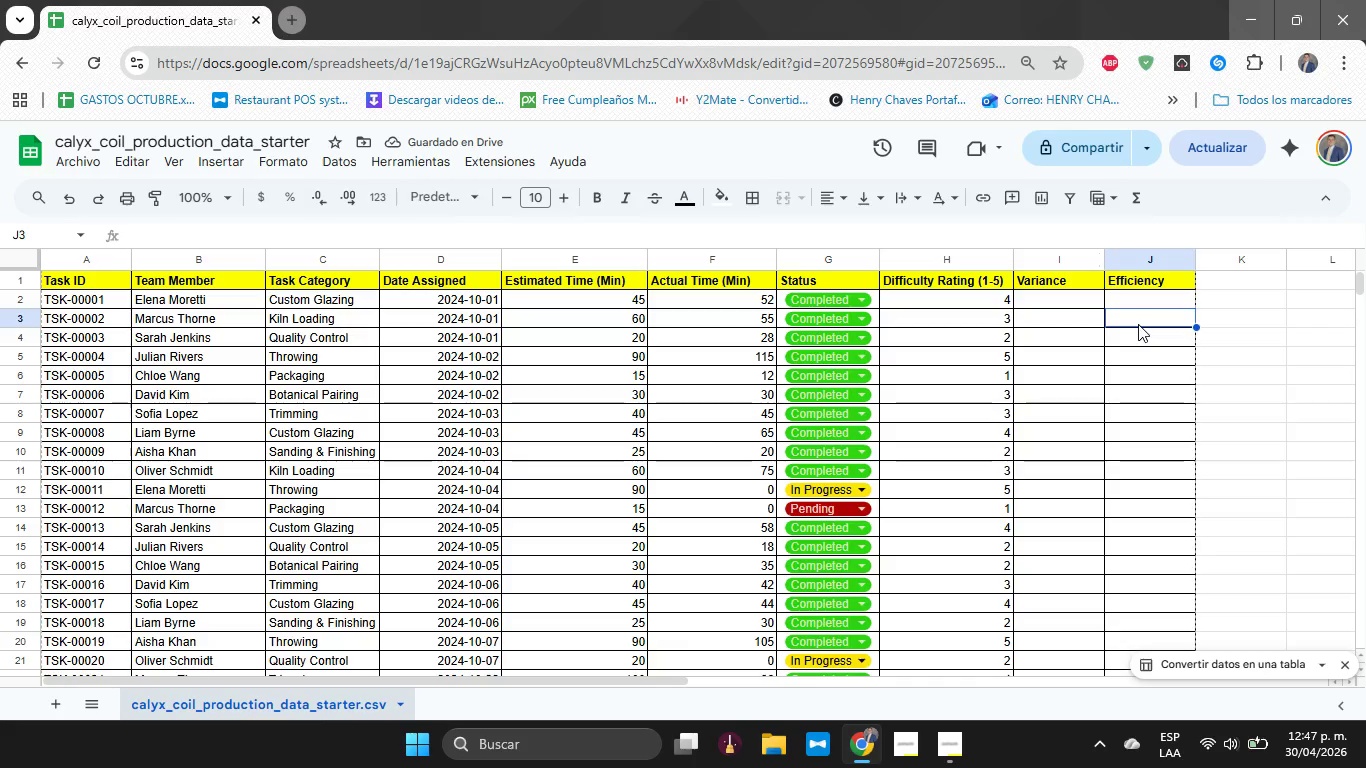 
key(ArrowDown)
 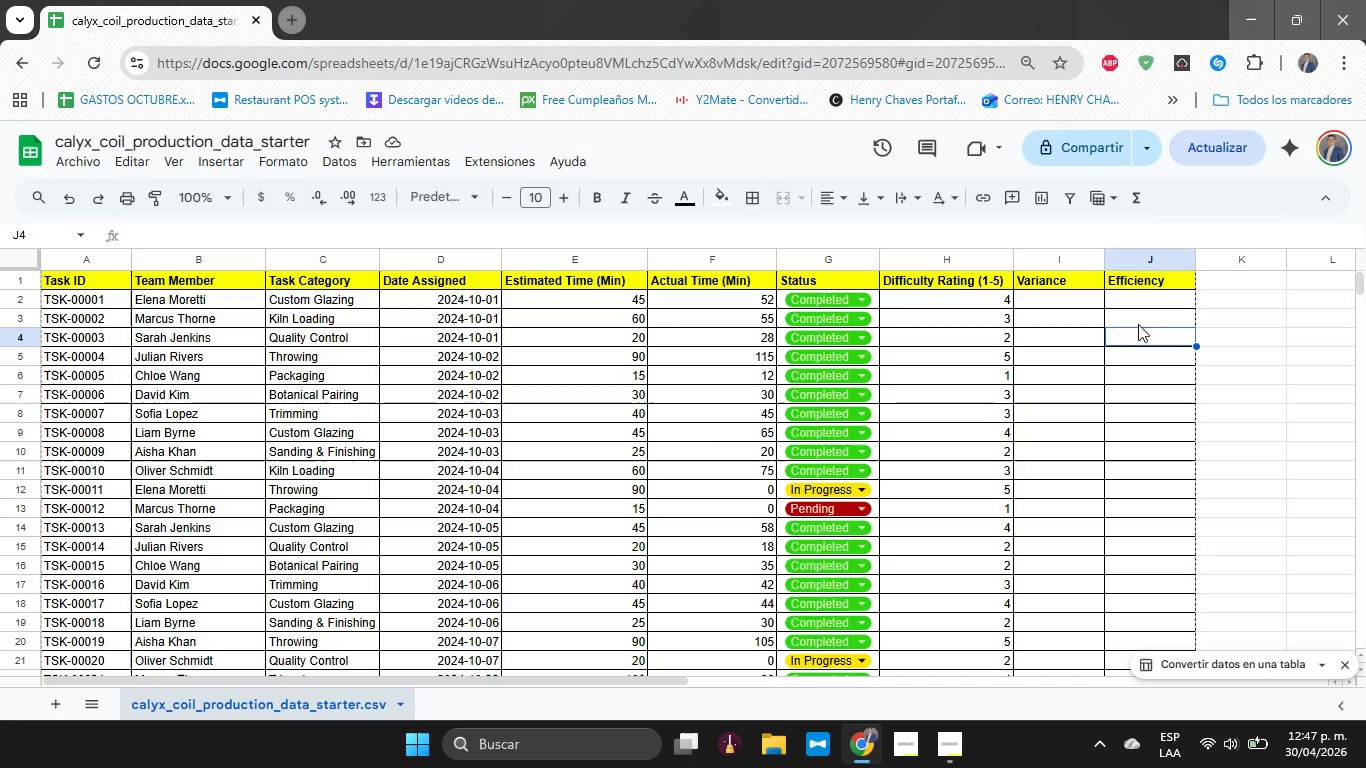 
wait(10.08)
 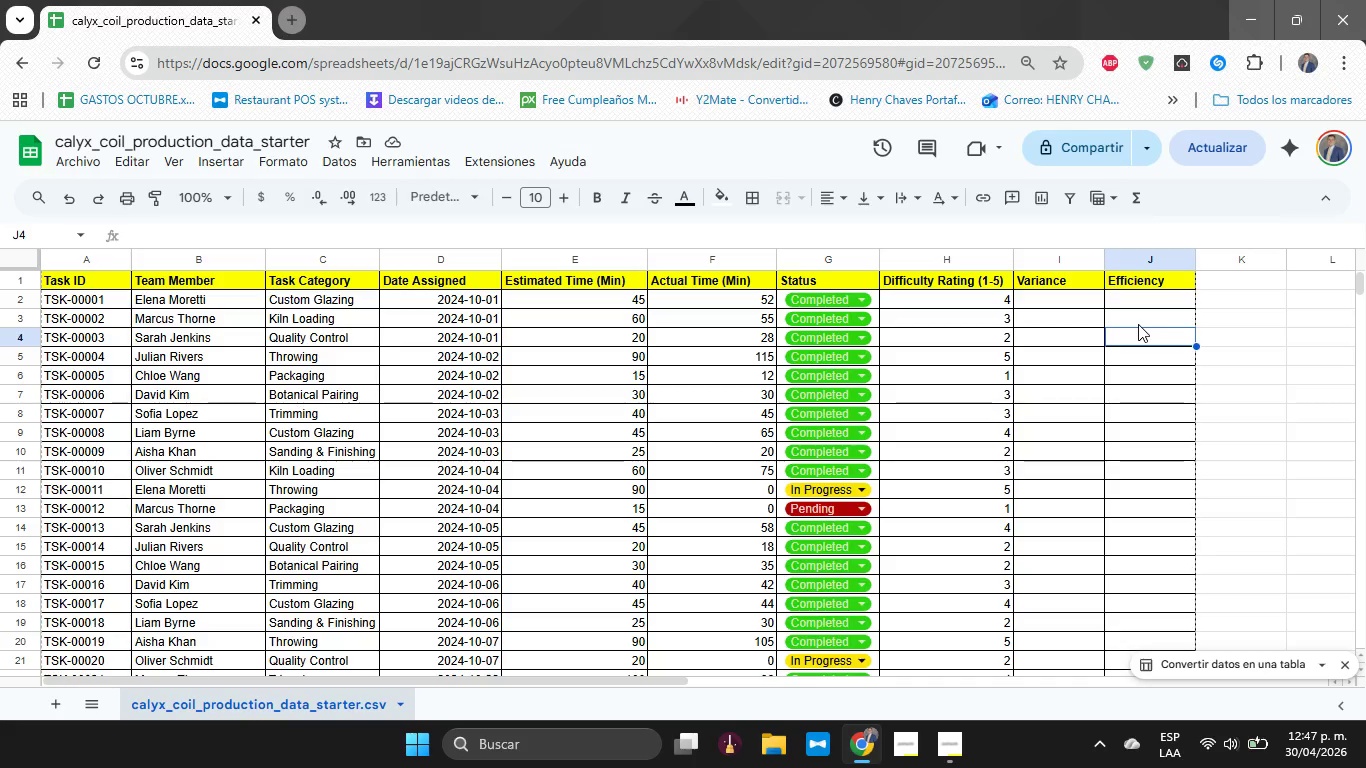 
key(Alt+Tab)